 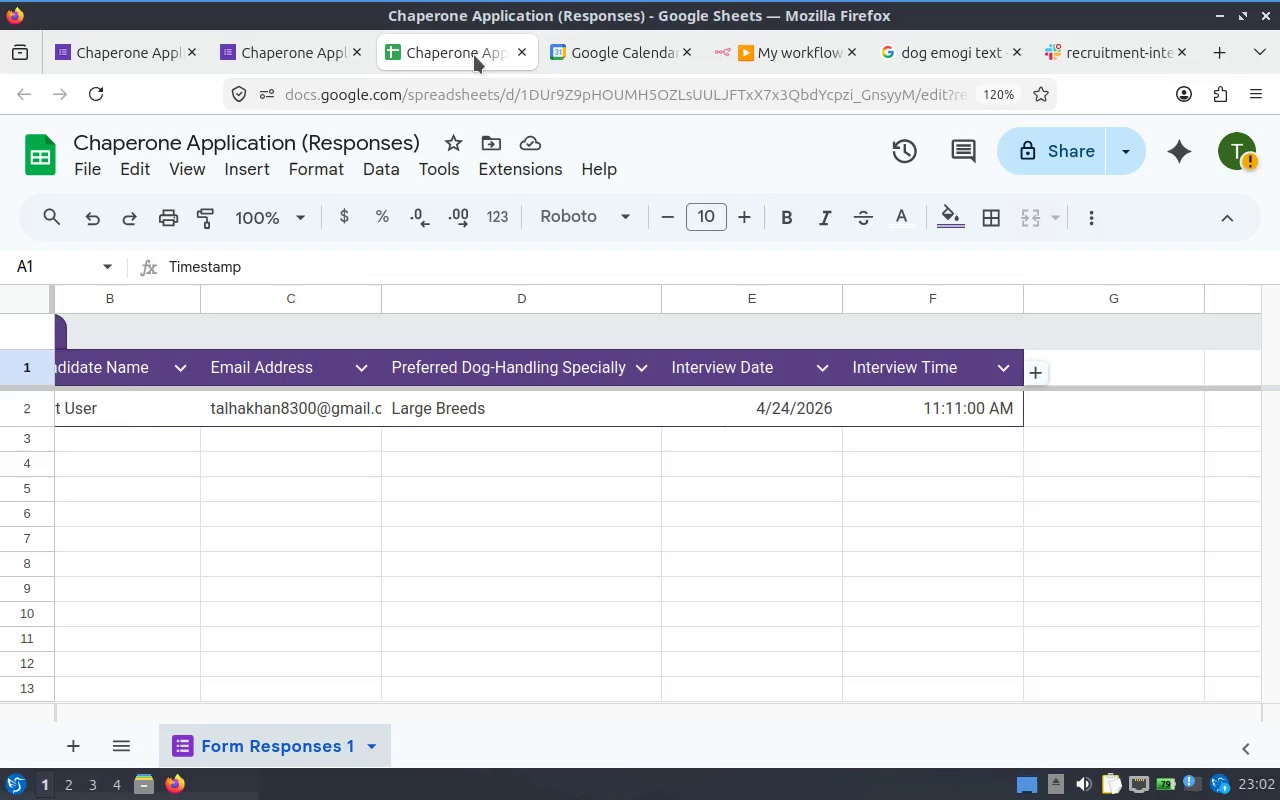 
left_click([611, 54])
 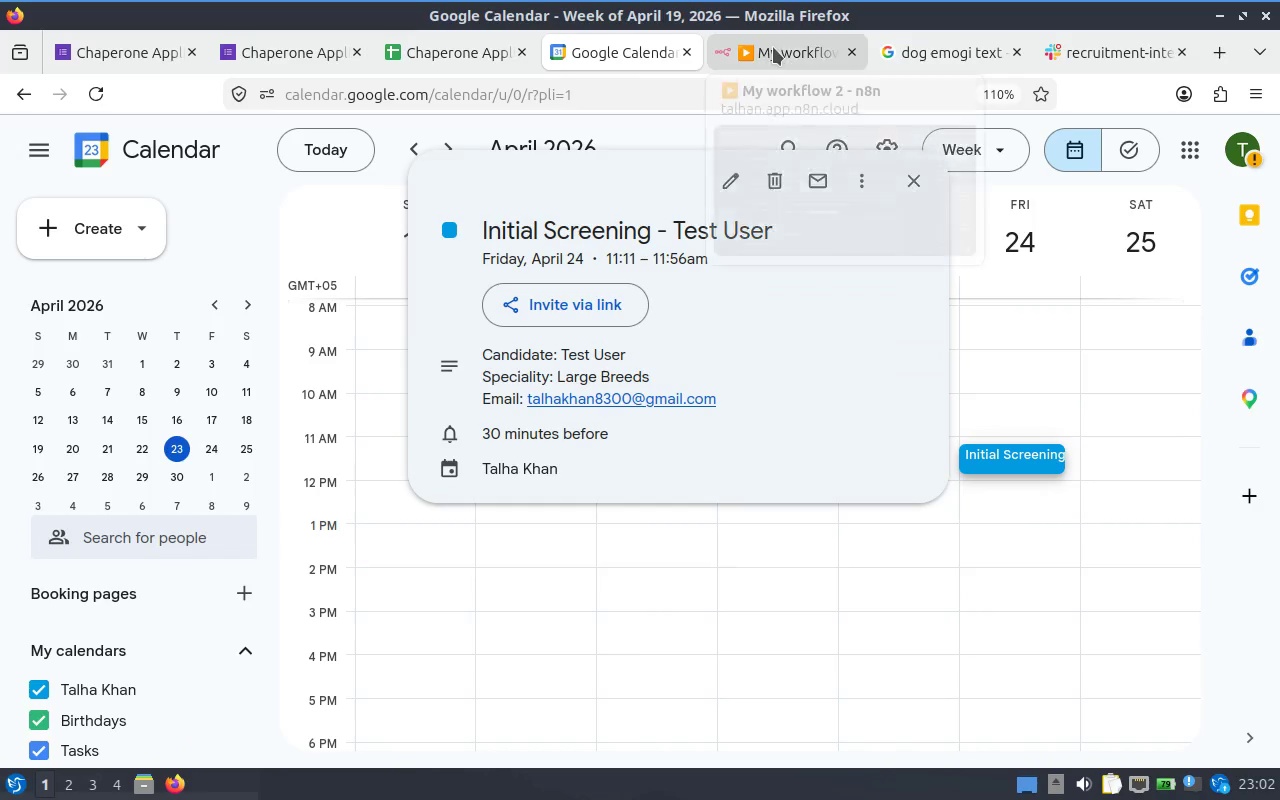 
left_click([773, 47])
 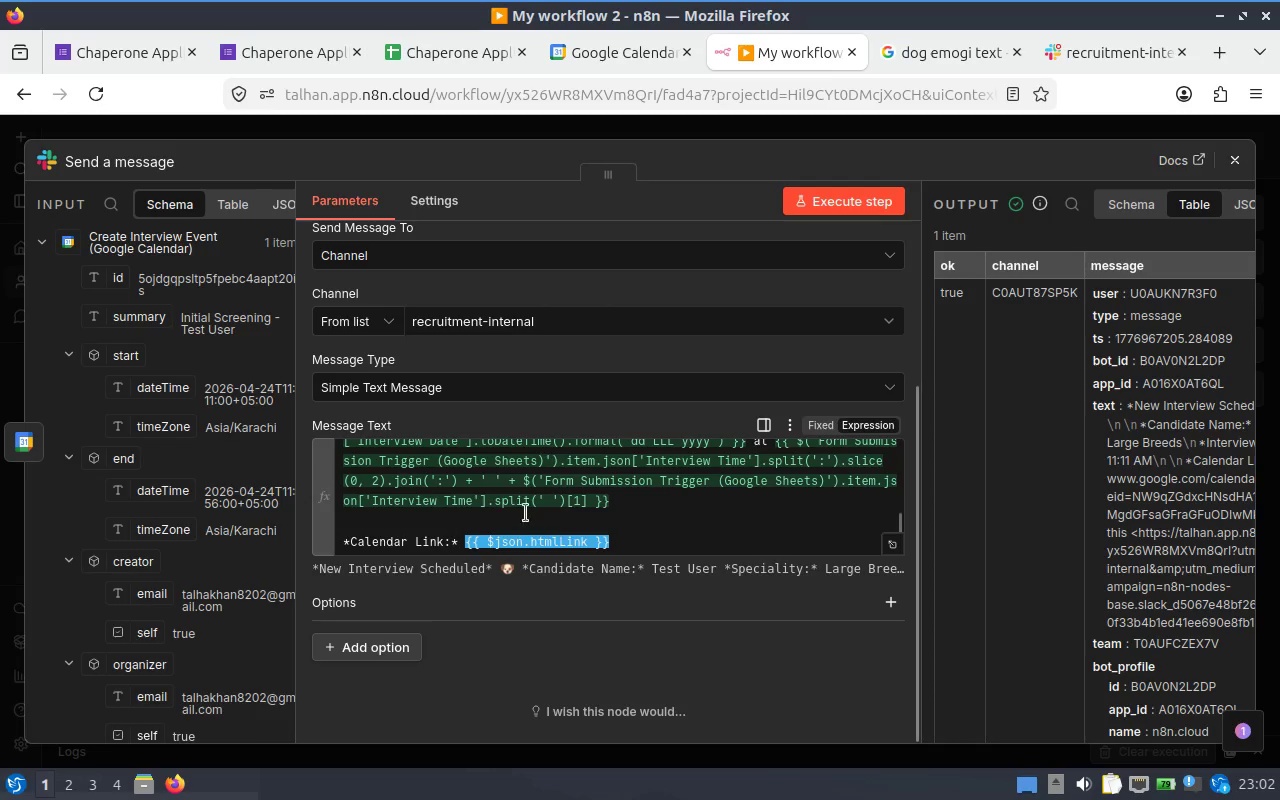 
scroll: coordinate [522, 497], scroll_direction: up, amount: 4.0
 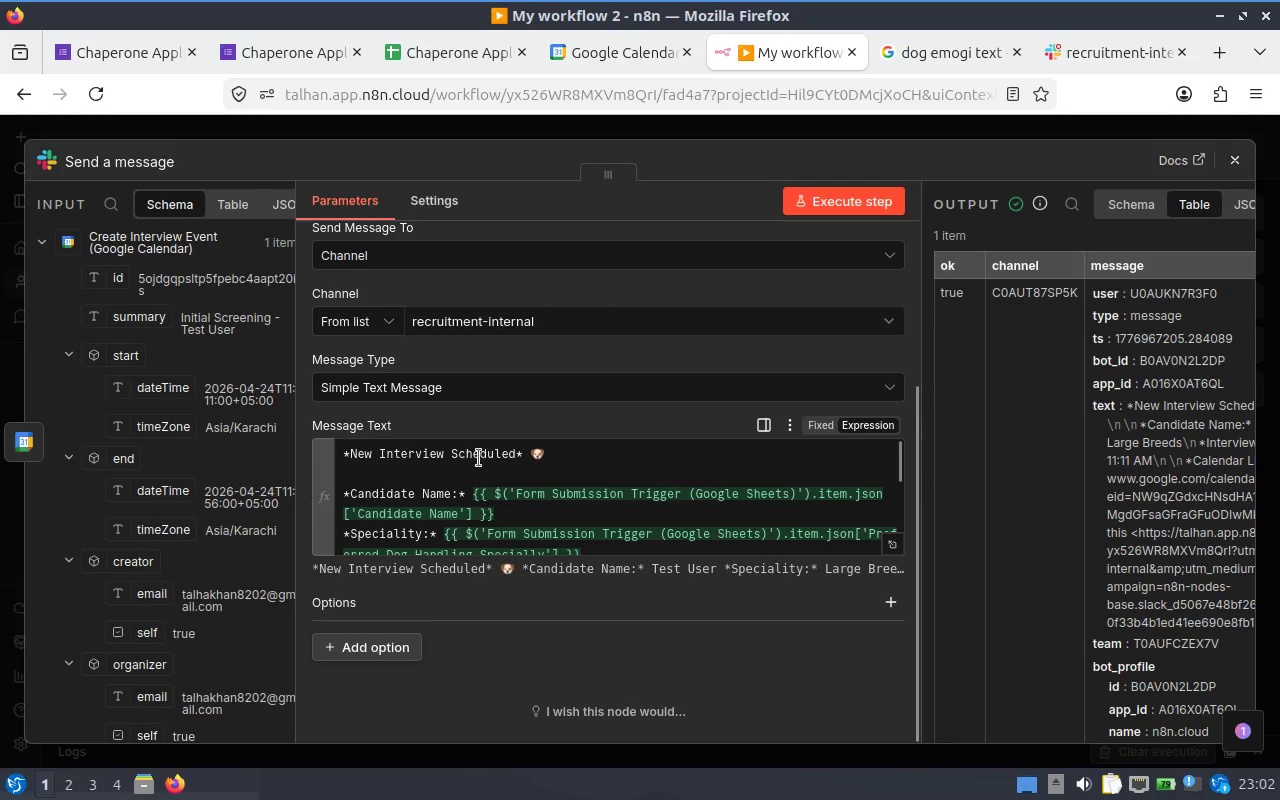 
left_click([469, 458])
 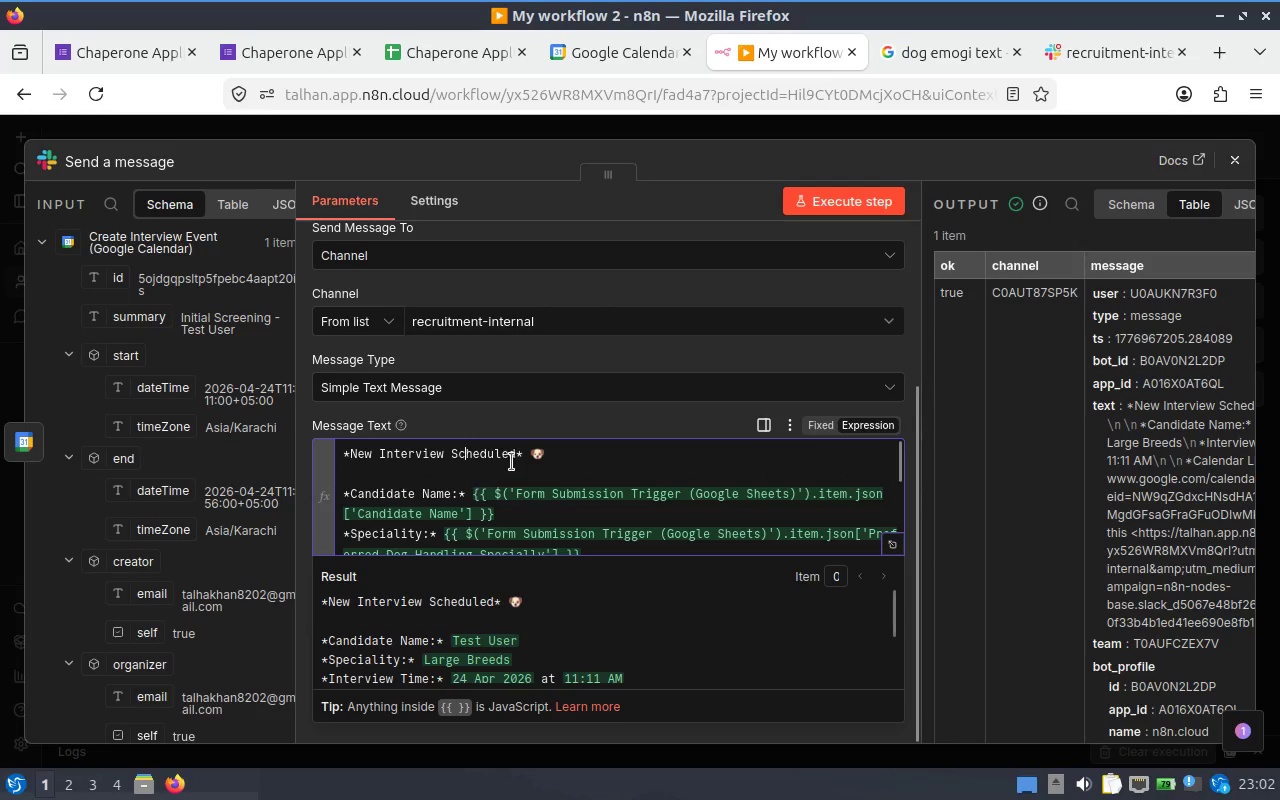 
left_click([513, 467])
 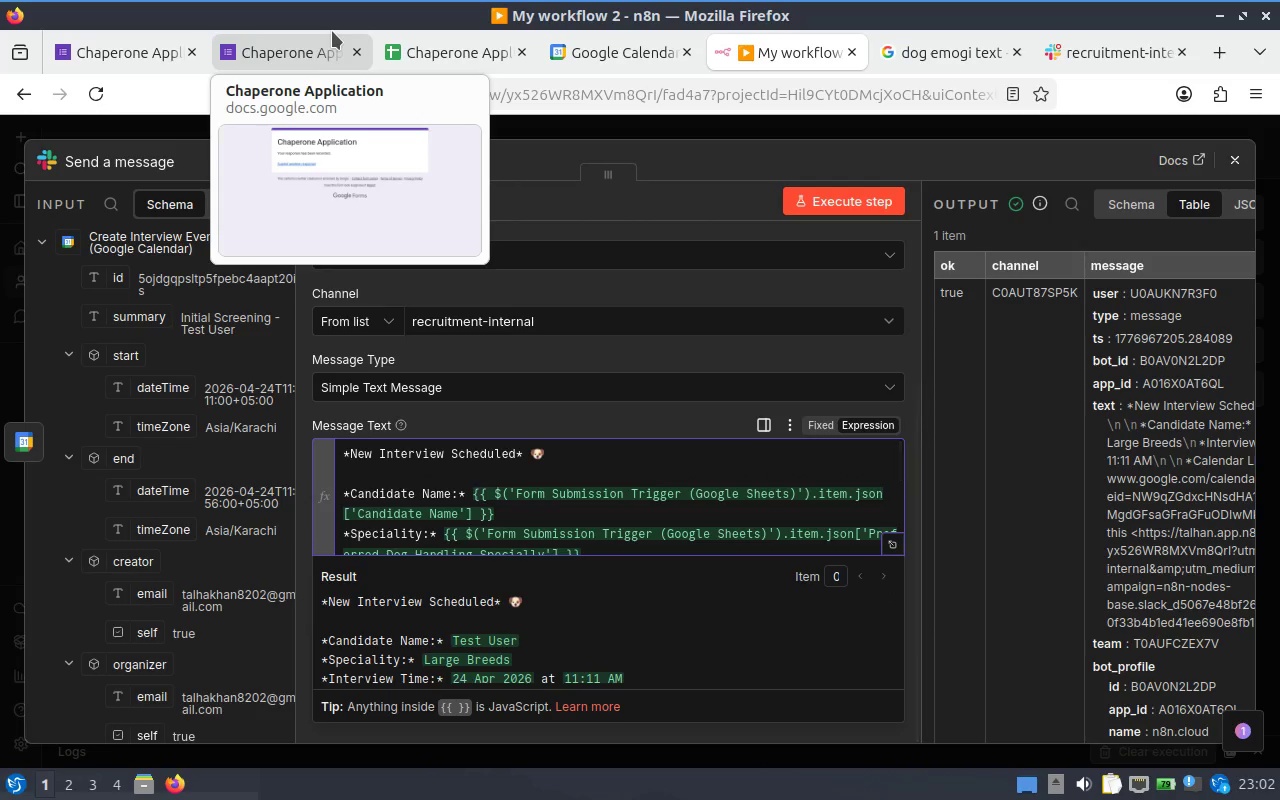 
wait(5.26)
 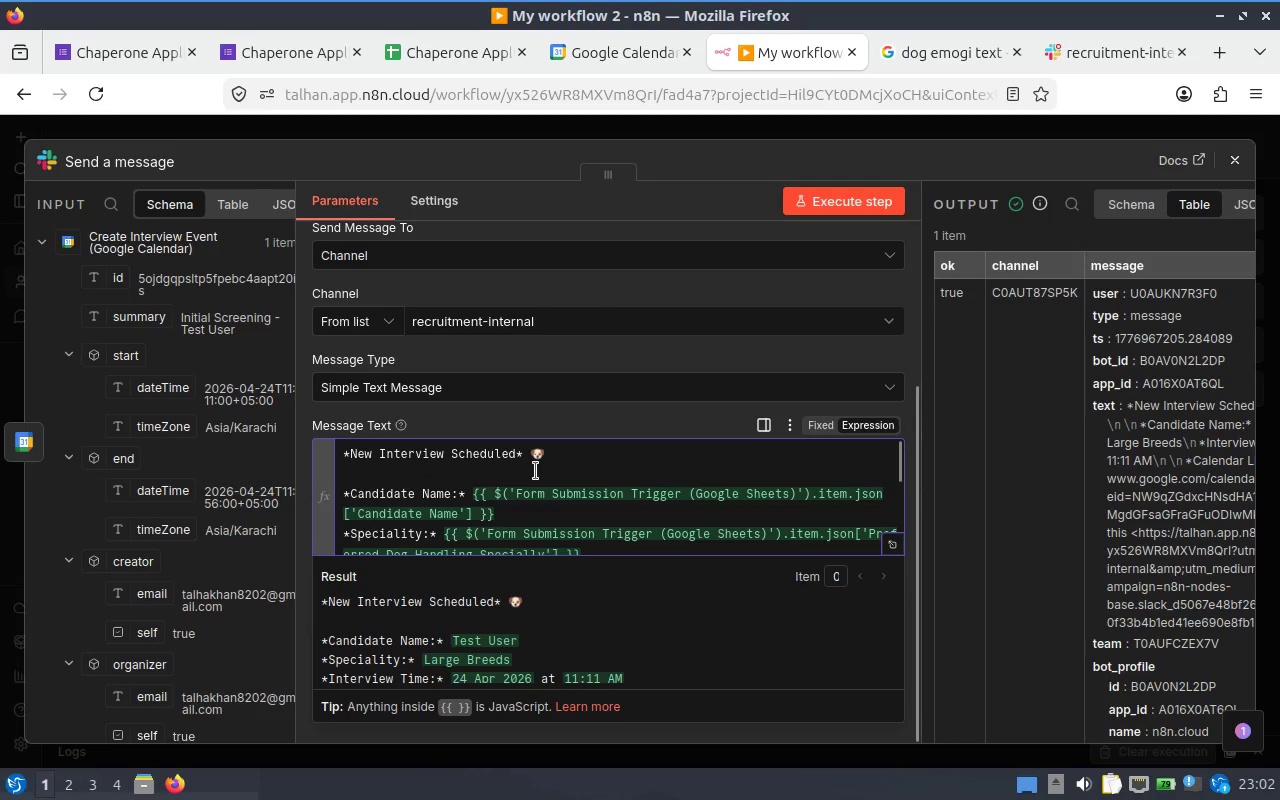 
key(Enter)
 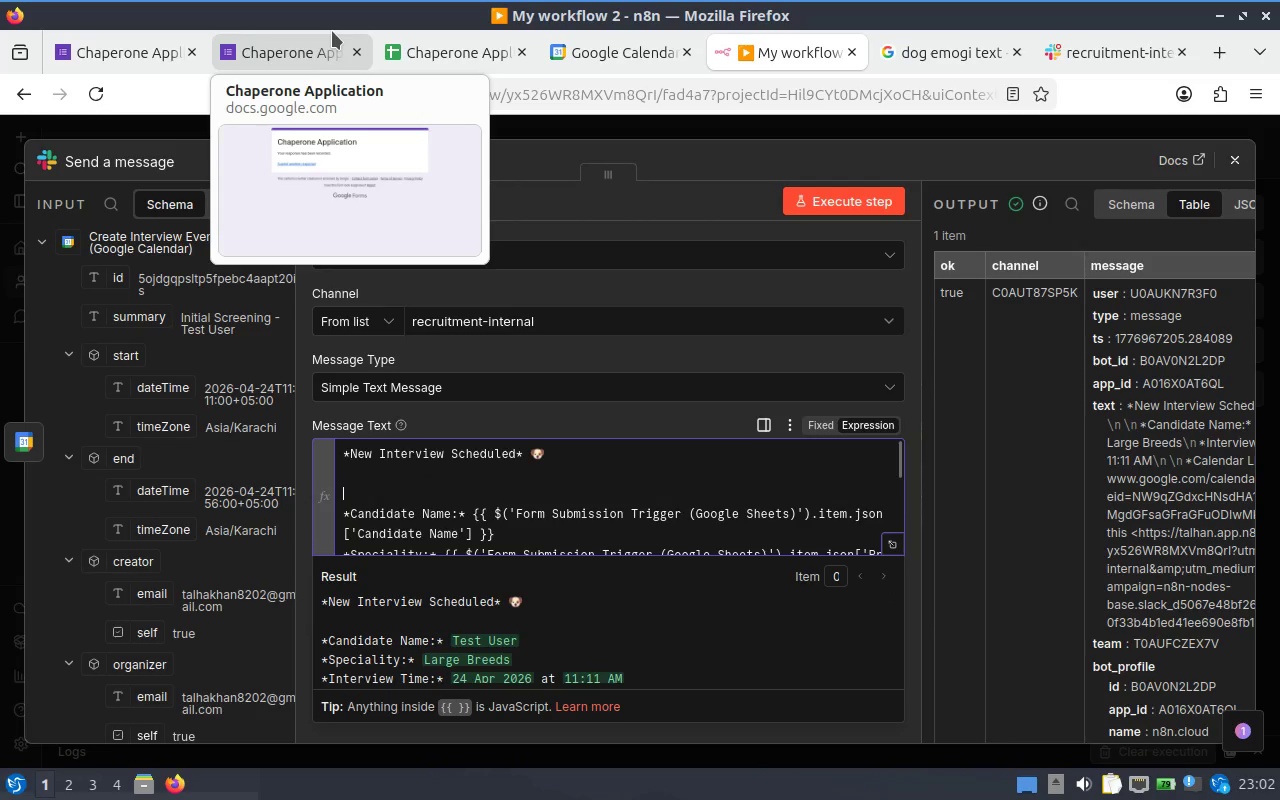 
key(ArrowUp)
 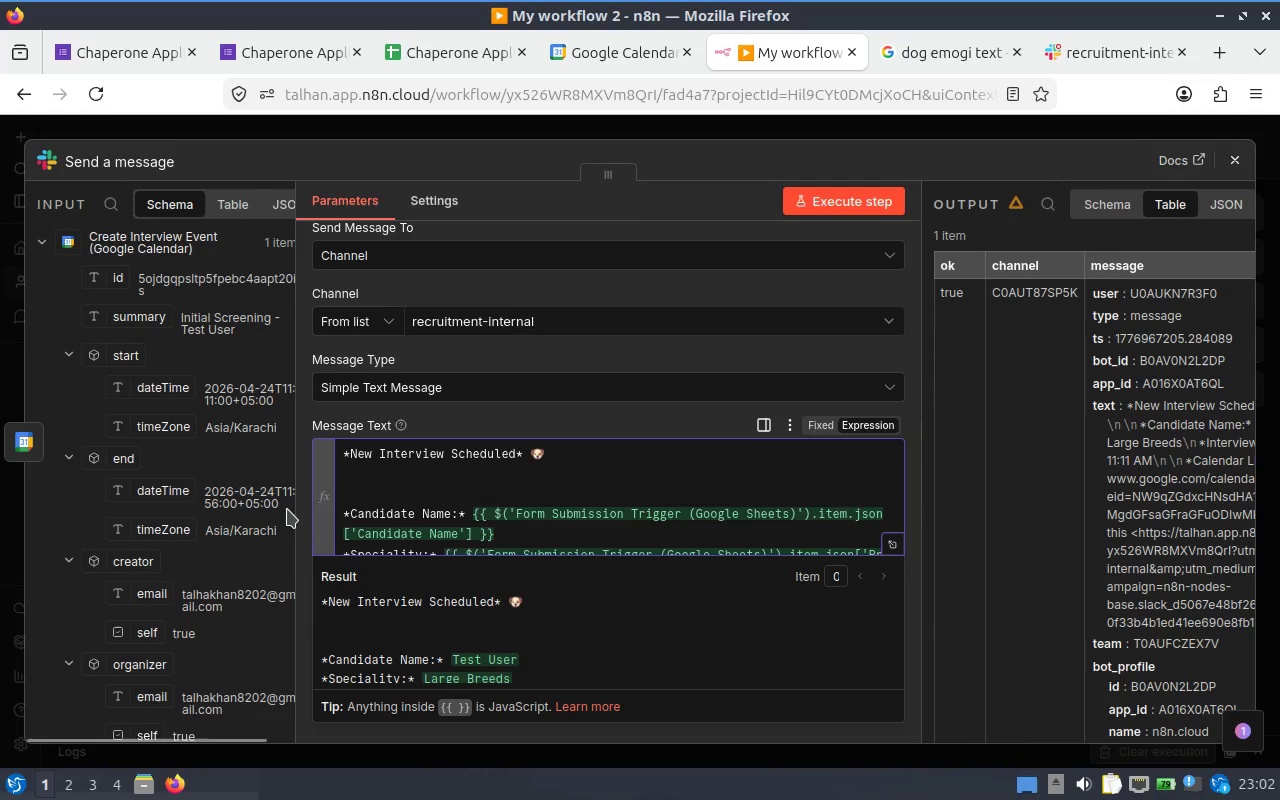 
key(Enter)
 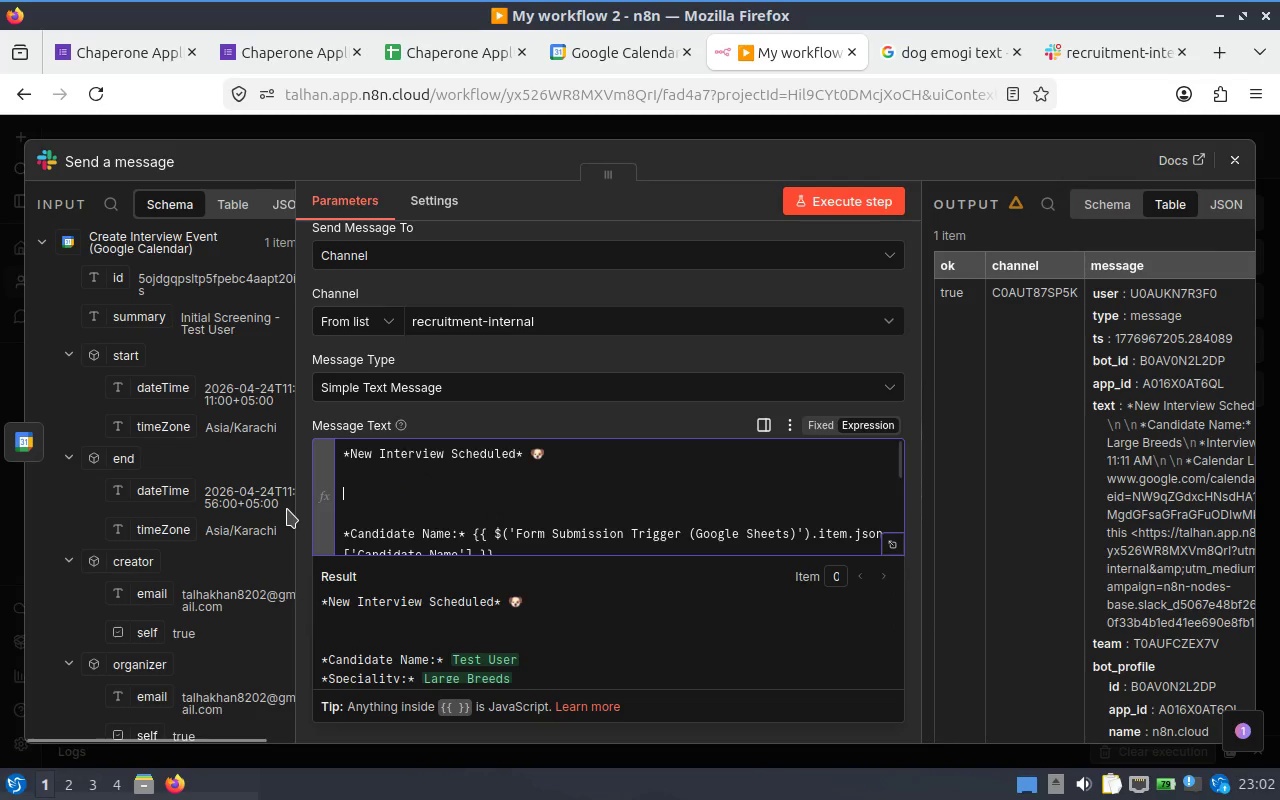 
type(A new candidate i)
 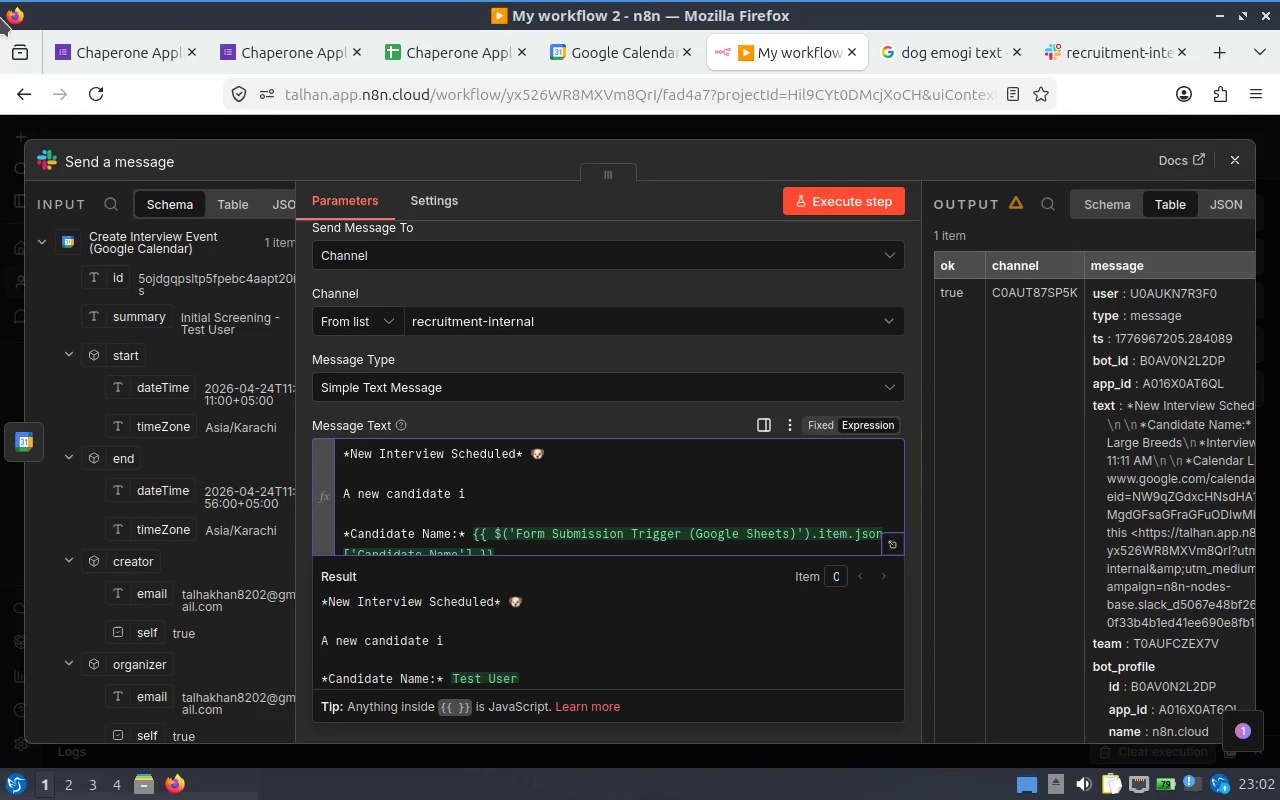 
type(nterview has been scheduled please )
 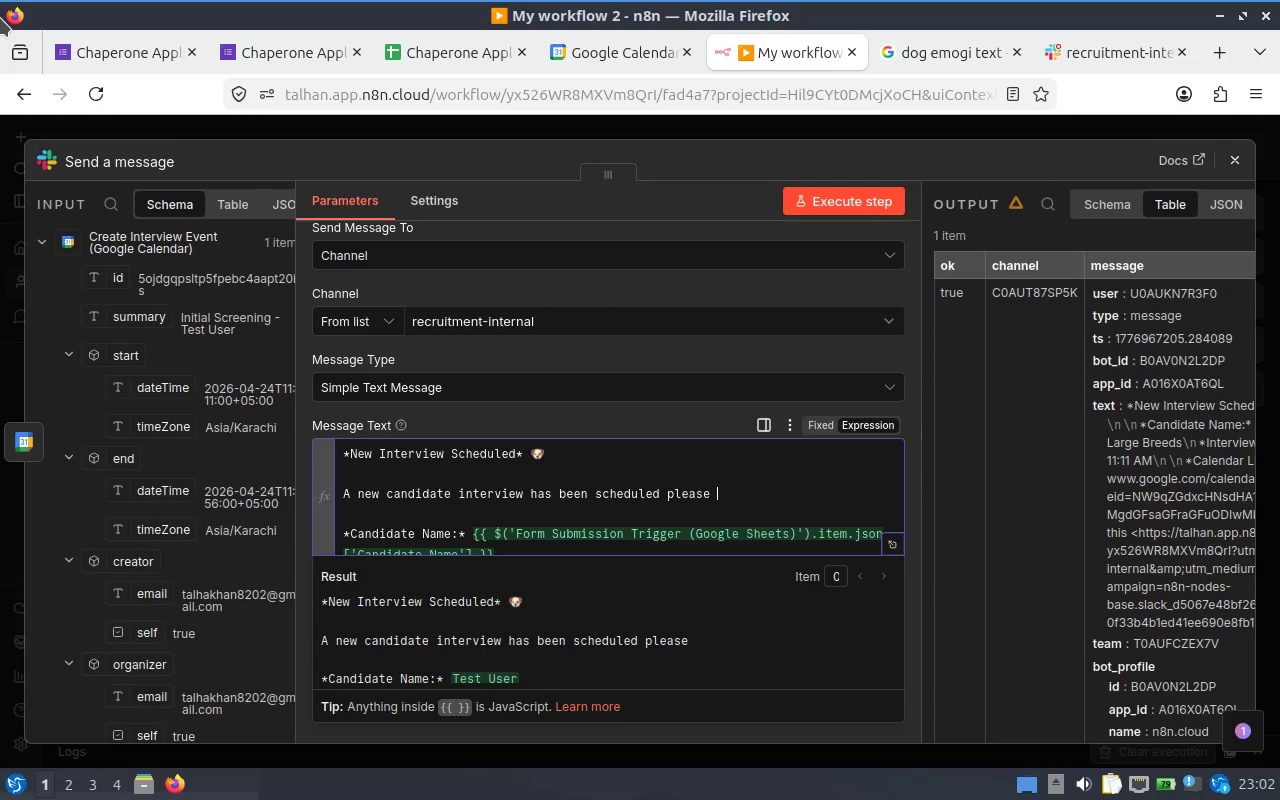 
wait(7.97)
 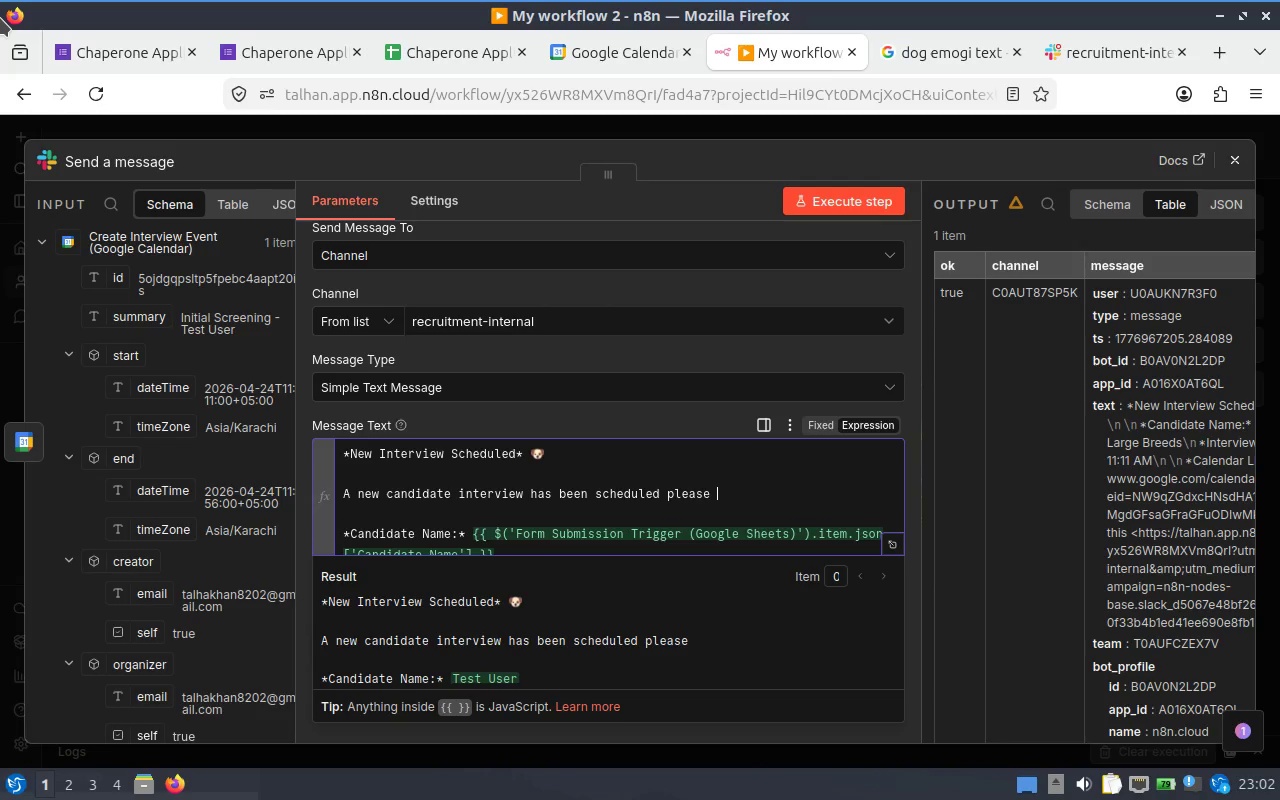 
key(Backspace)
key(Backspace)
key(Backspace)
key(Backspace)
key(Backspace)
key(Backspace)
key(Backspace)
key(Backspace)
key(Backspace)
key(Backspace)
key(Backspace)
key(Backspace)
key(Backspace)
type(duled )
 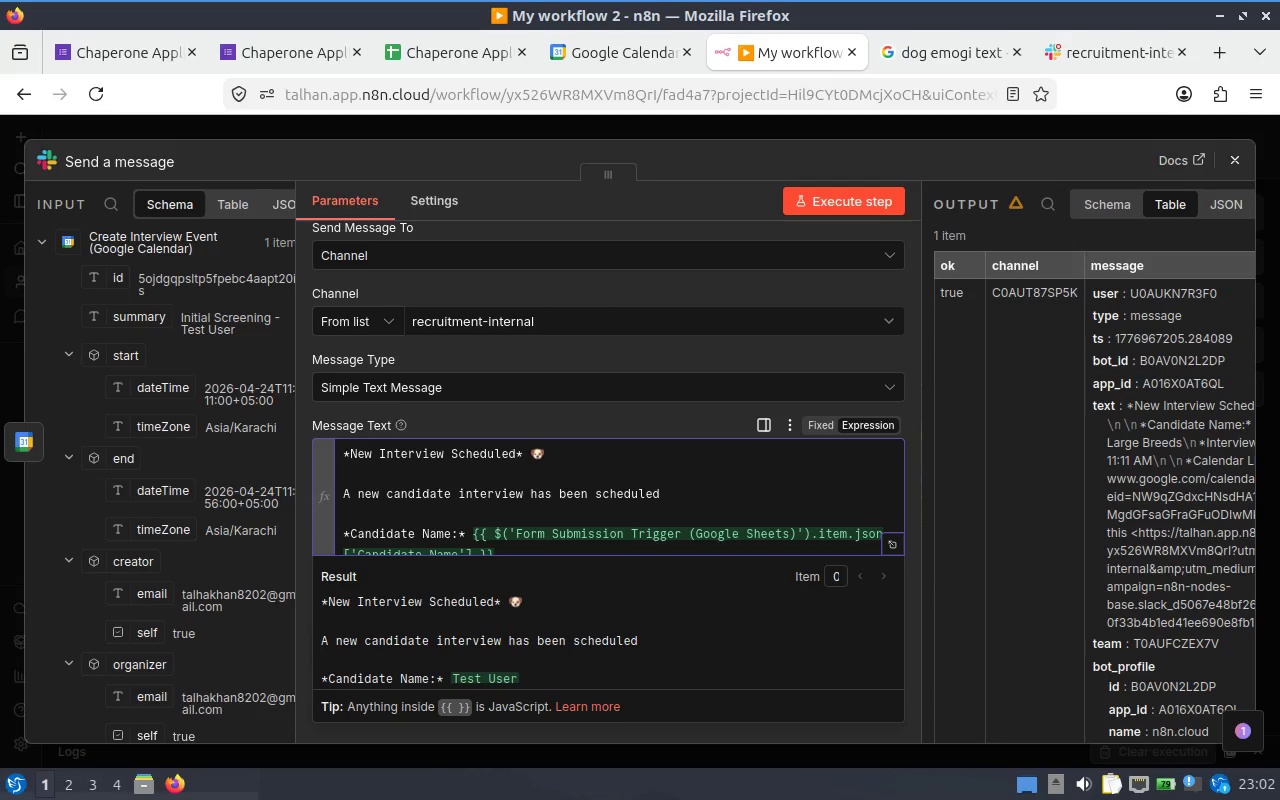 
wait(5.18)
 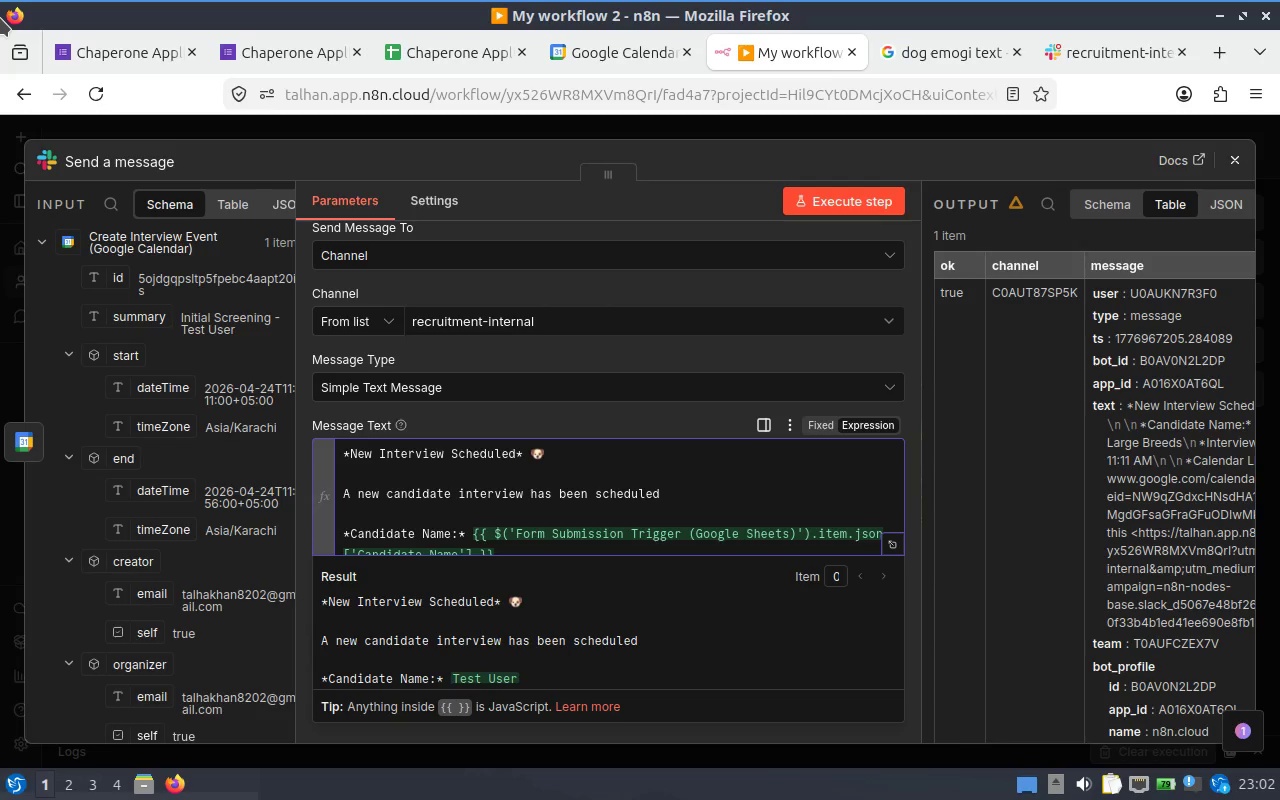 
left_click_drag(start_coordinate=[675, 495], to_coordinate=[665, 494])
 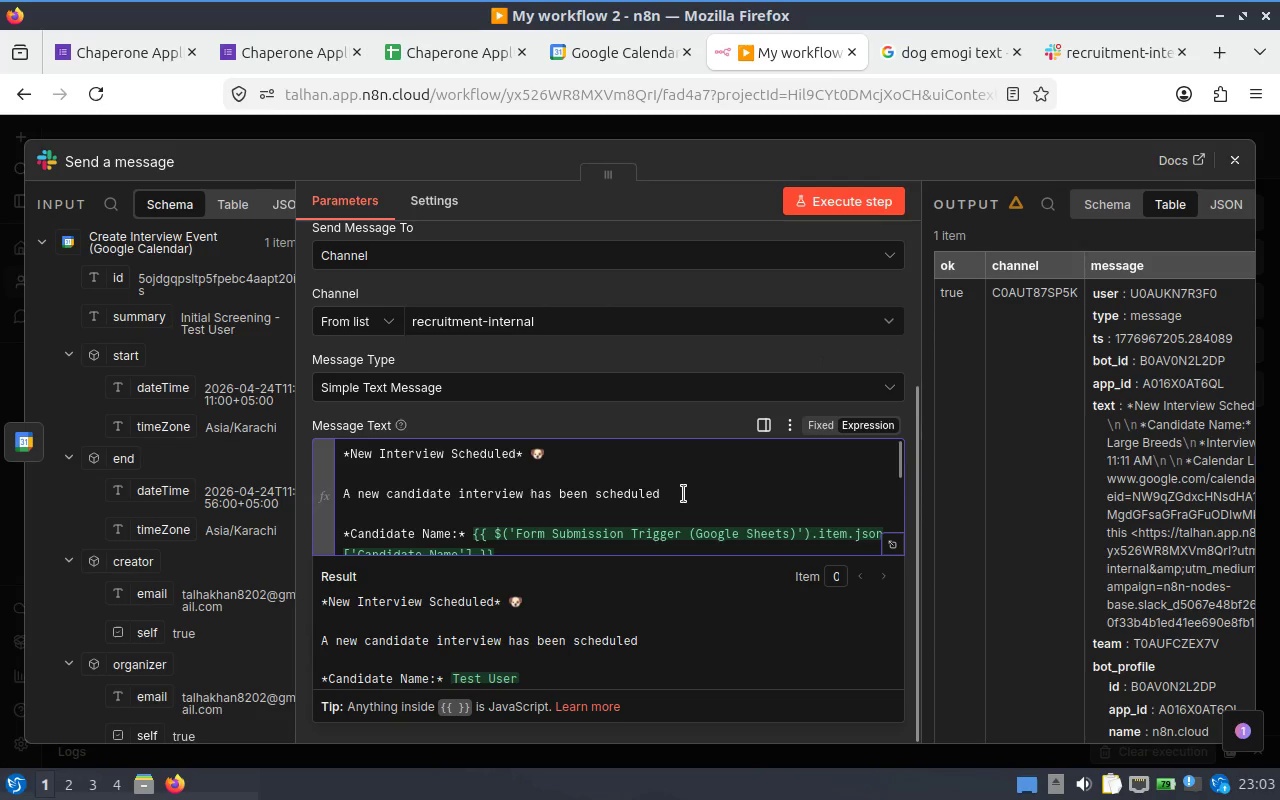 
key(Backspace)
type(. Please )
 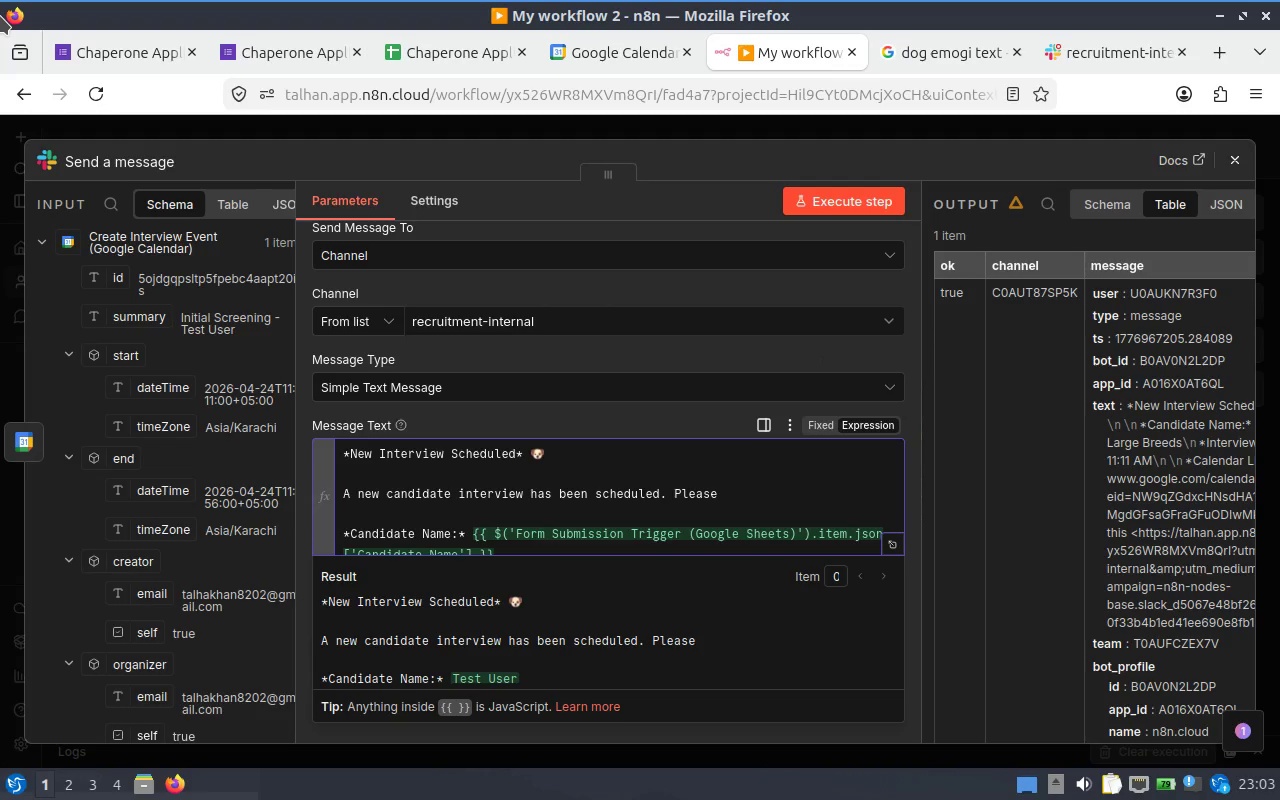 
type(review the details below:)
 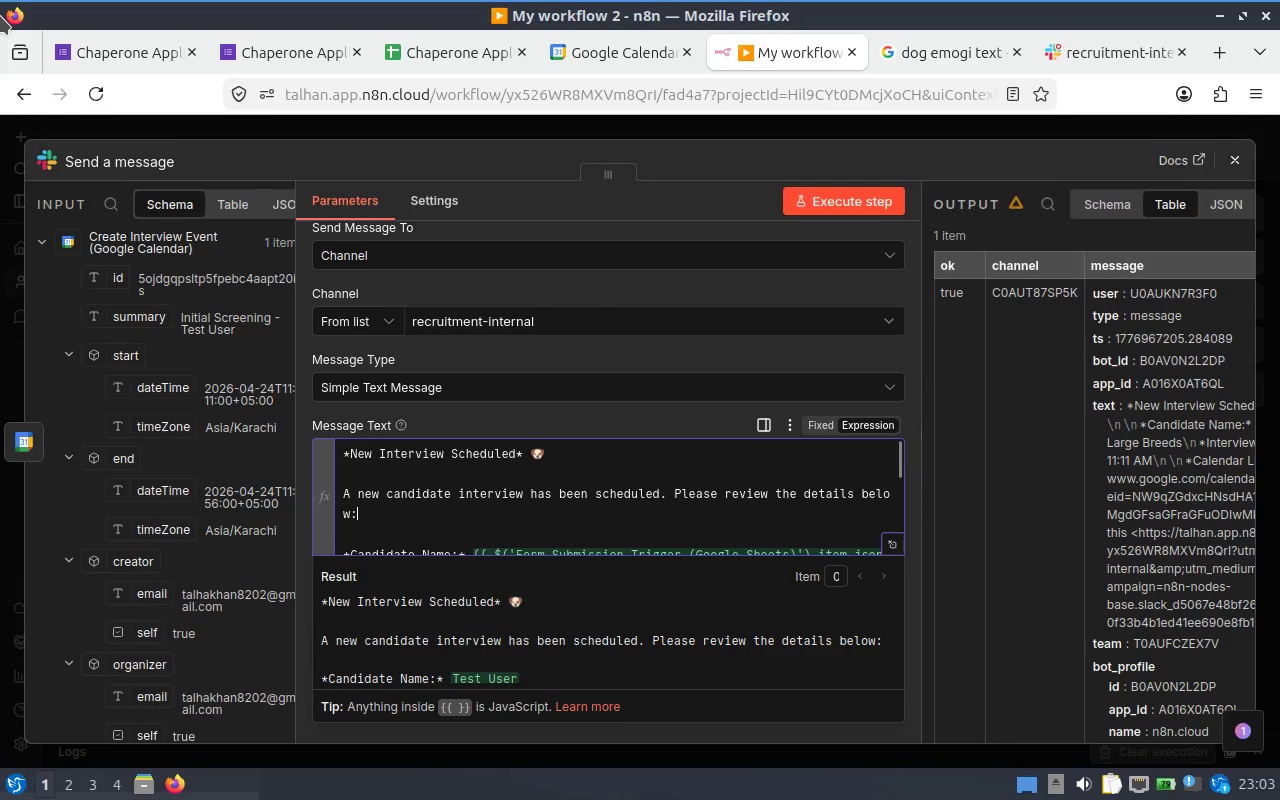 
key(Shift+ArrowUp)
 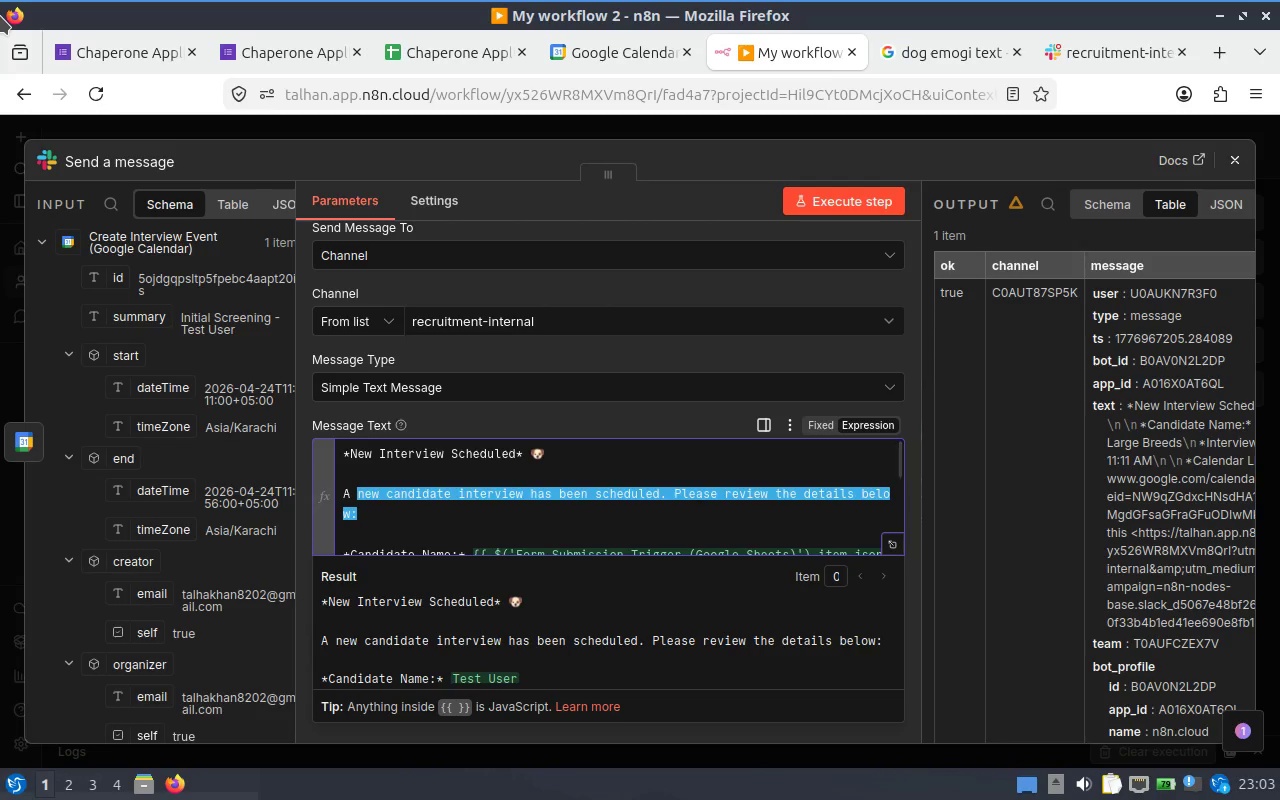 
key(Shift+ArrowLeft)
 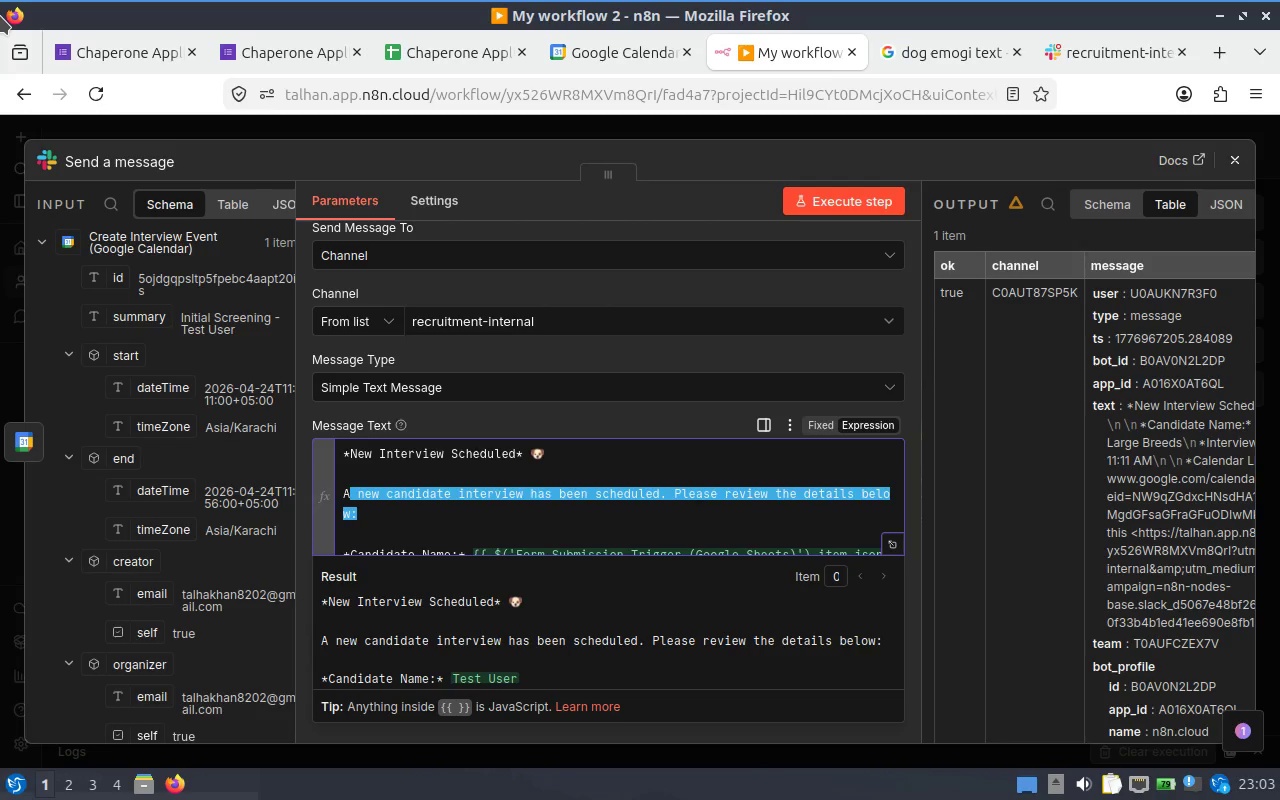 
key(Shift+ArrowLeft)
 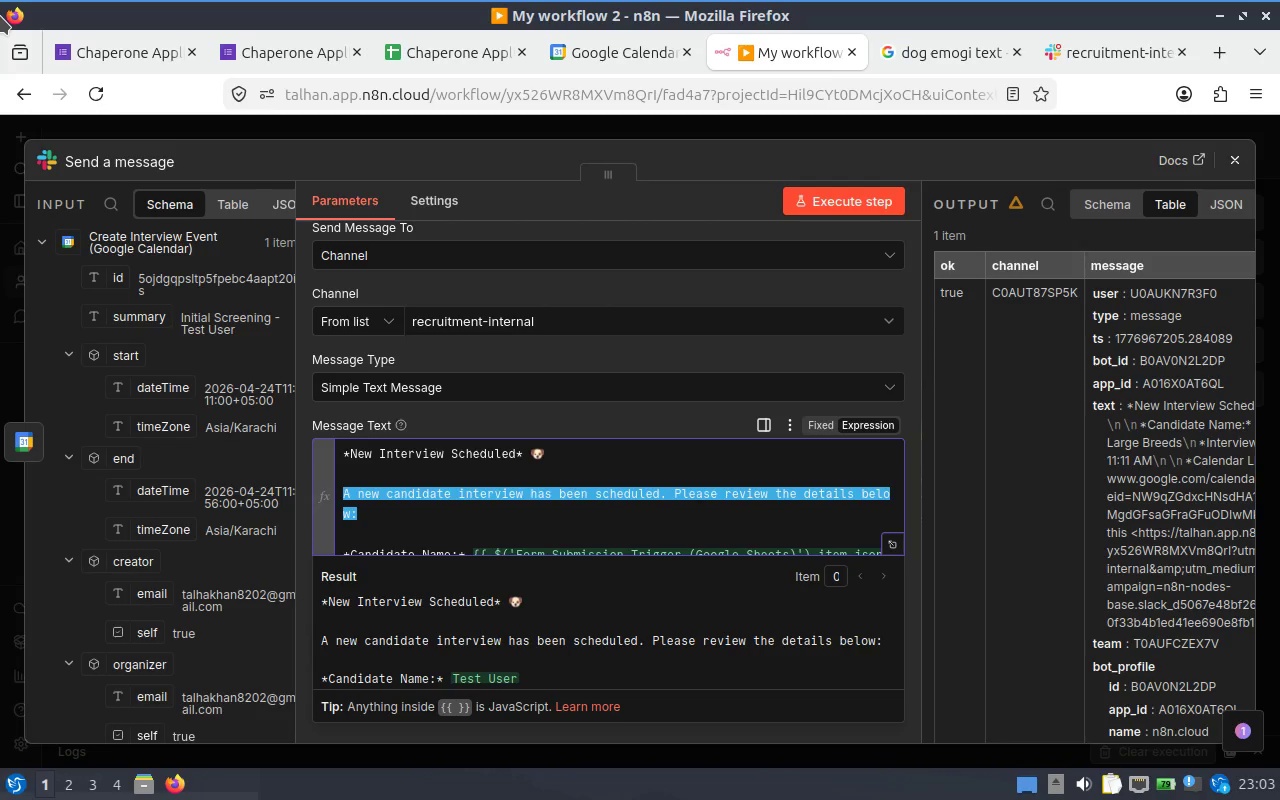 
key(Control+C)
 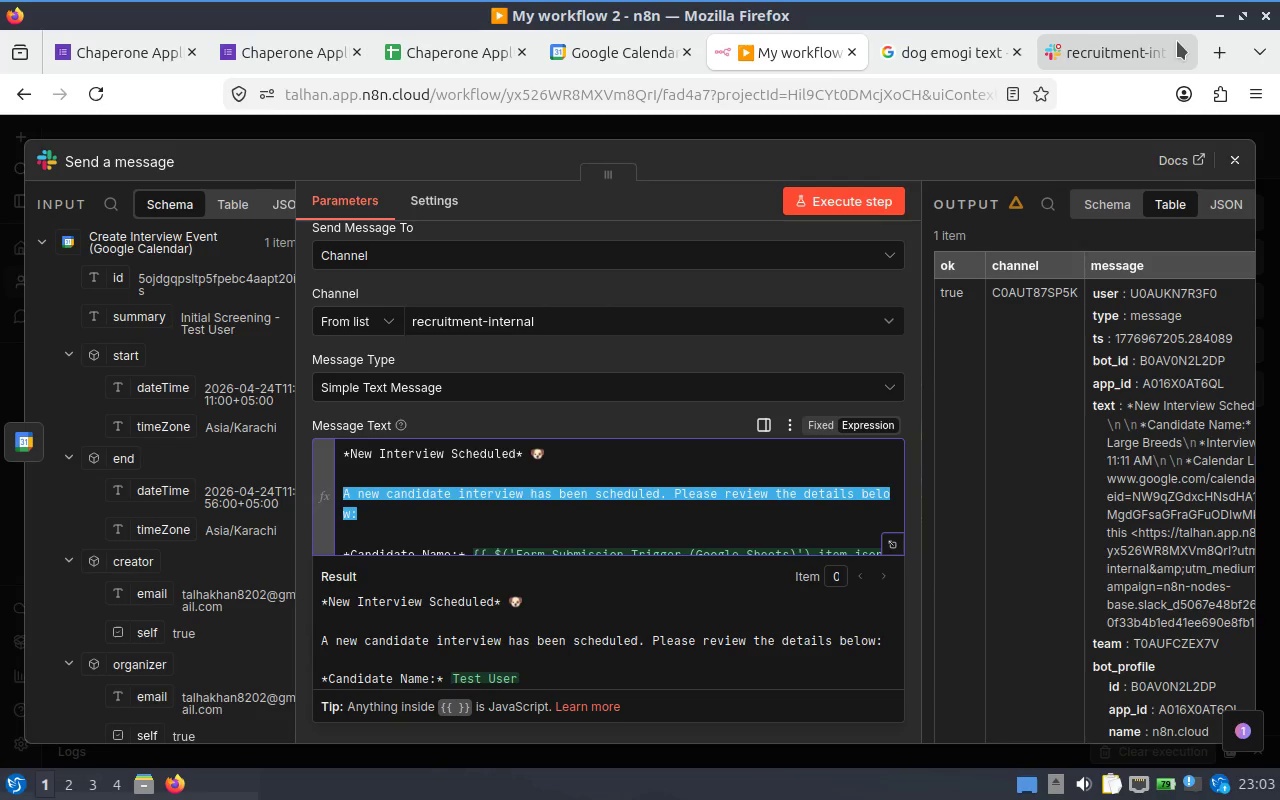 
left_click([1213, 38])
 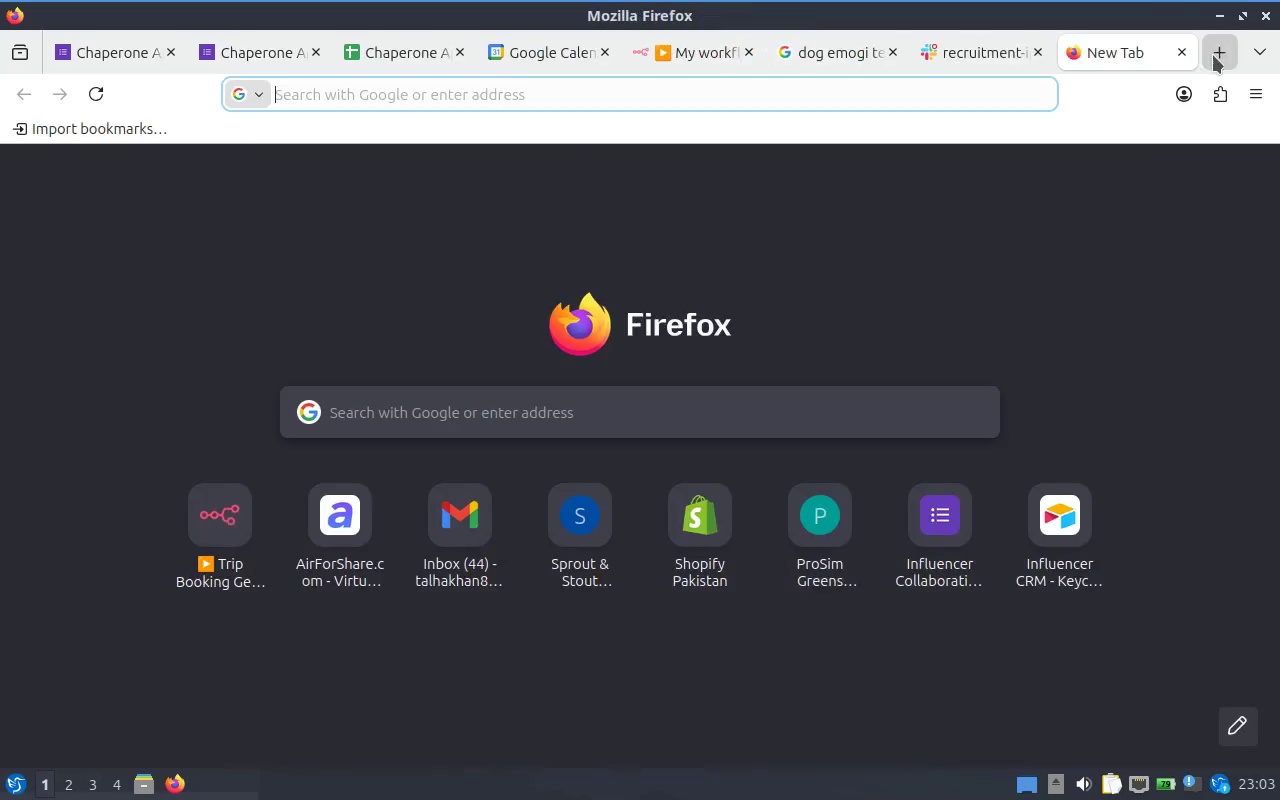 
key(Control+ControlLeft)
 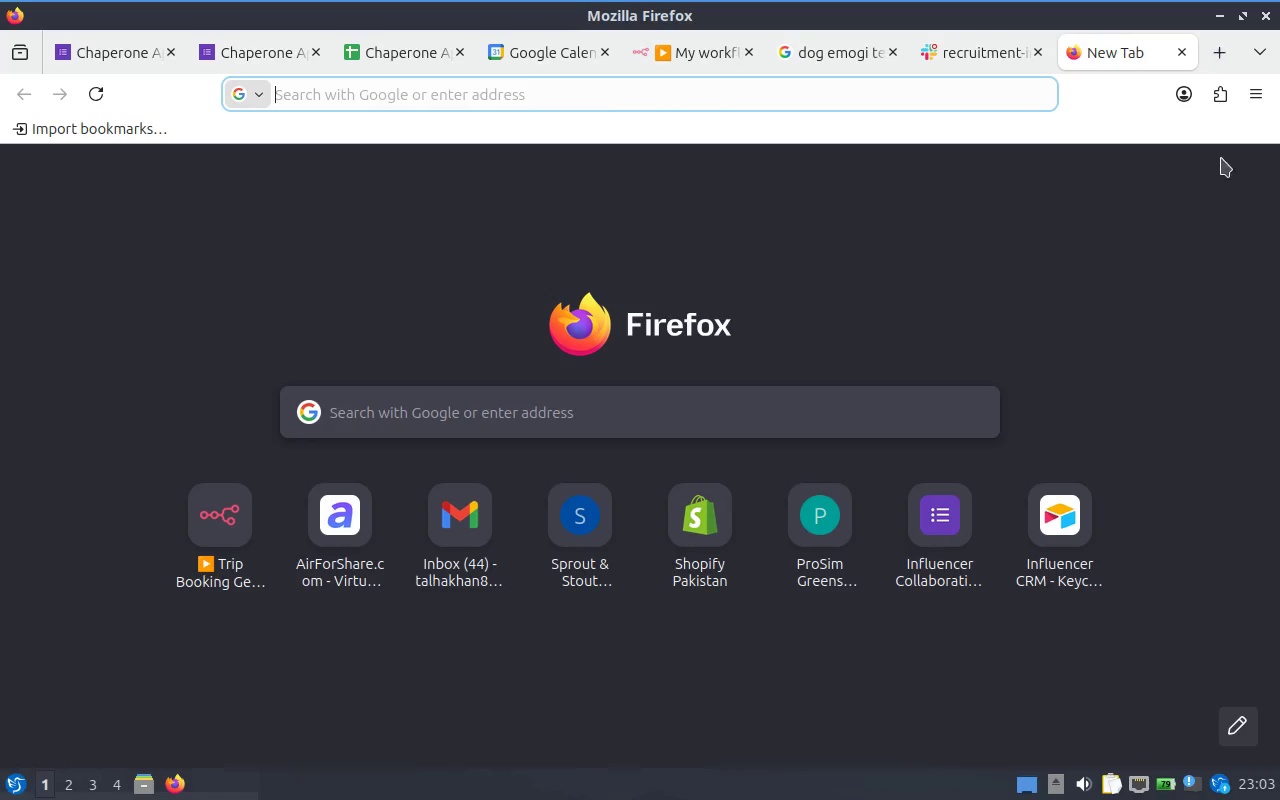 
key(Control+V)
 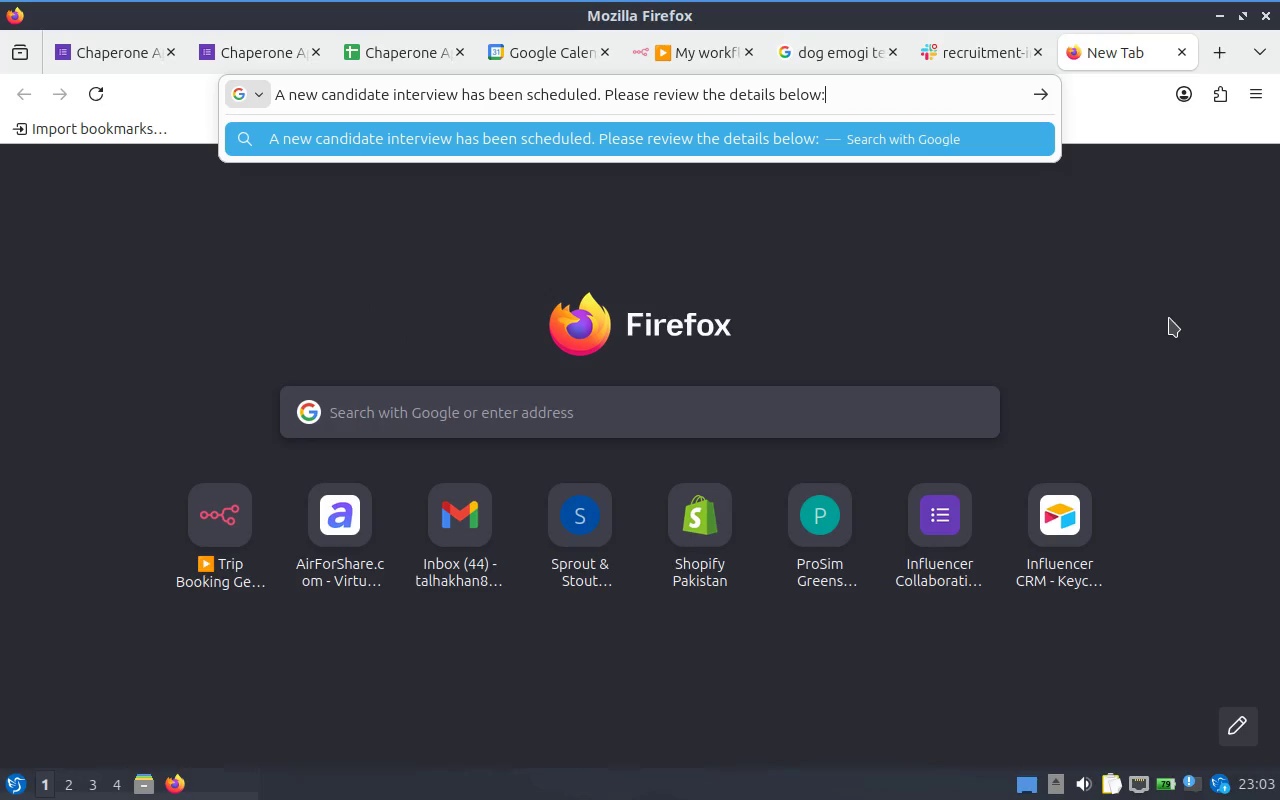 
key(Enter)
 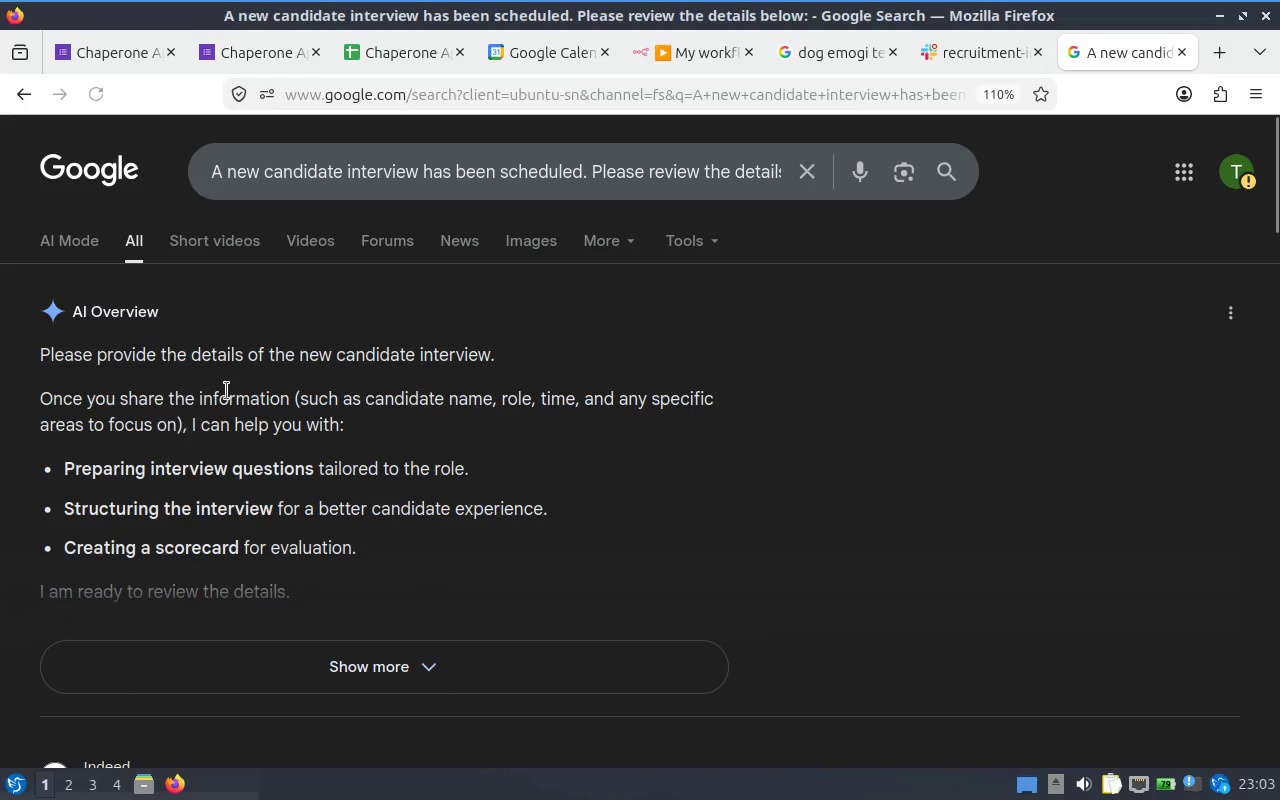 
scroll: coordinate [410, 420], scroll_direction: down, amount: 2.0
 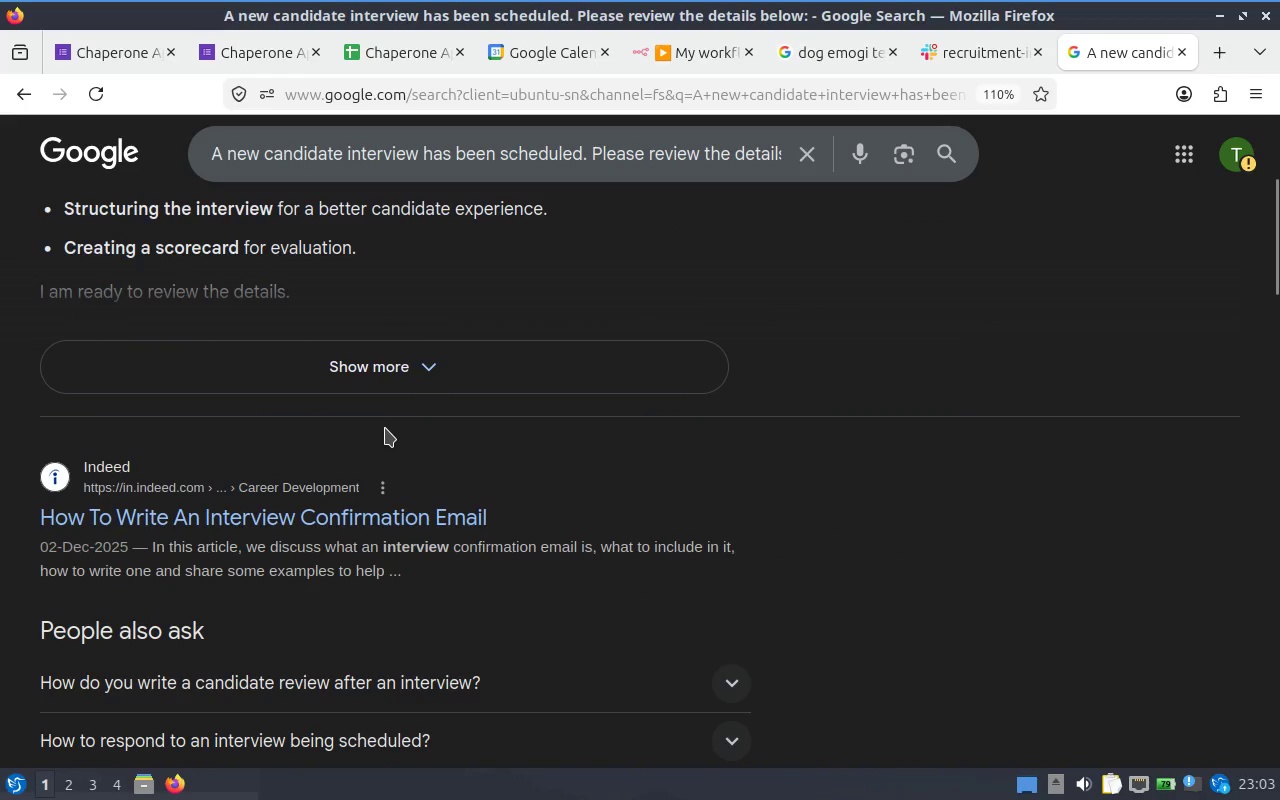 
scroll: coordinate [385, 428], scroll_direction: up, amount: 2.0
 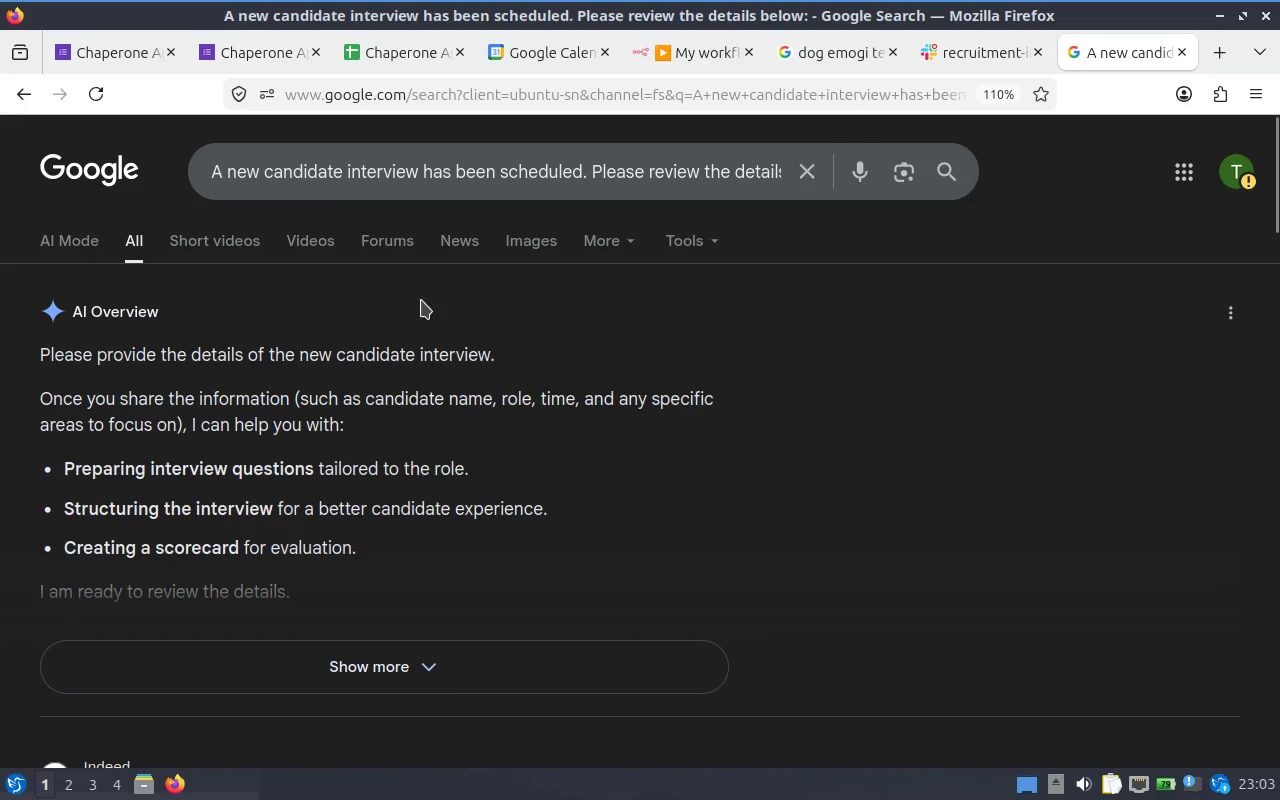 
scroll: coordinate [520, 386], scroll_direction: down, amount: 3.0
 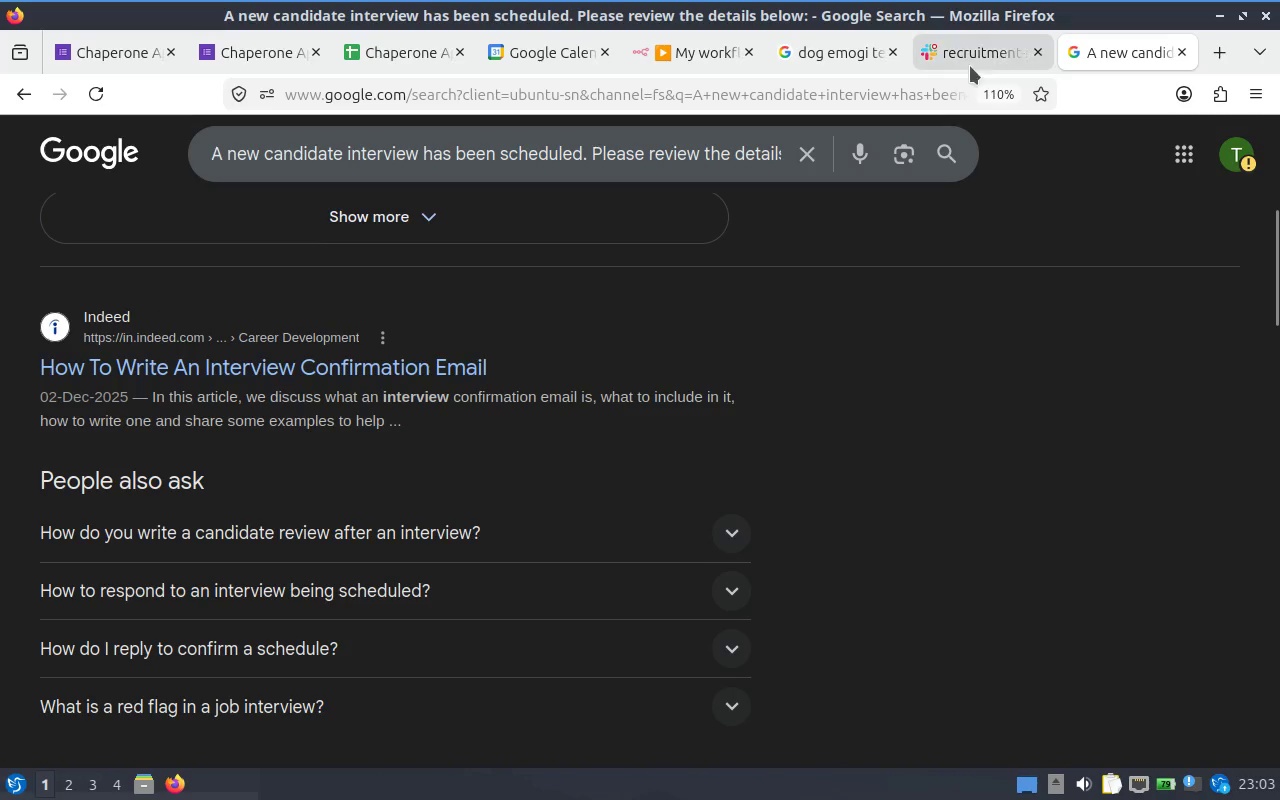 
left_click([984, 56])
 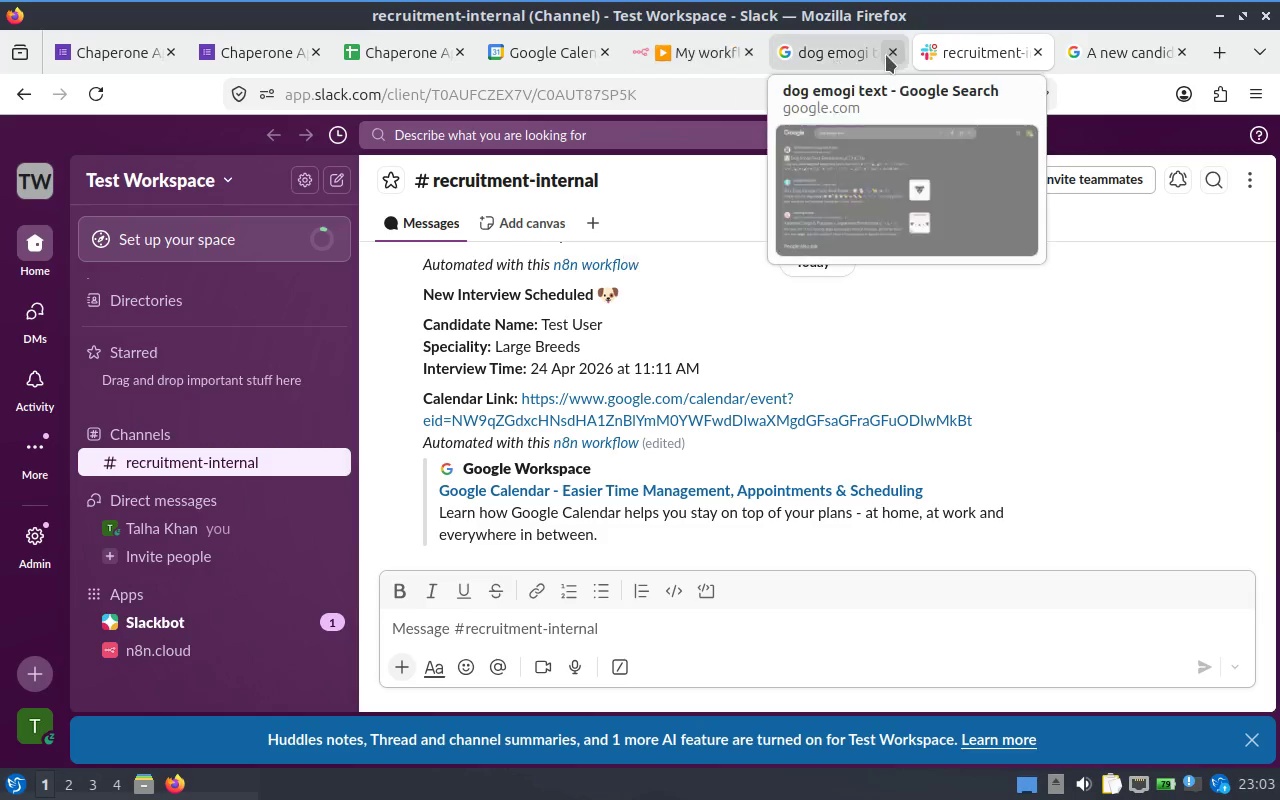 
left_click([692, 57])
 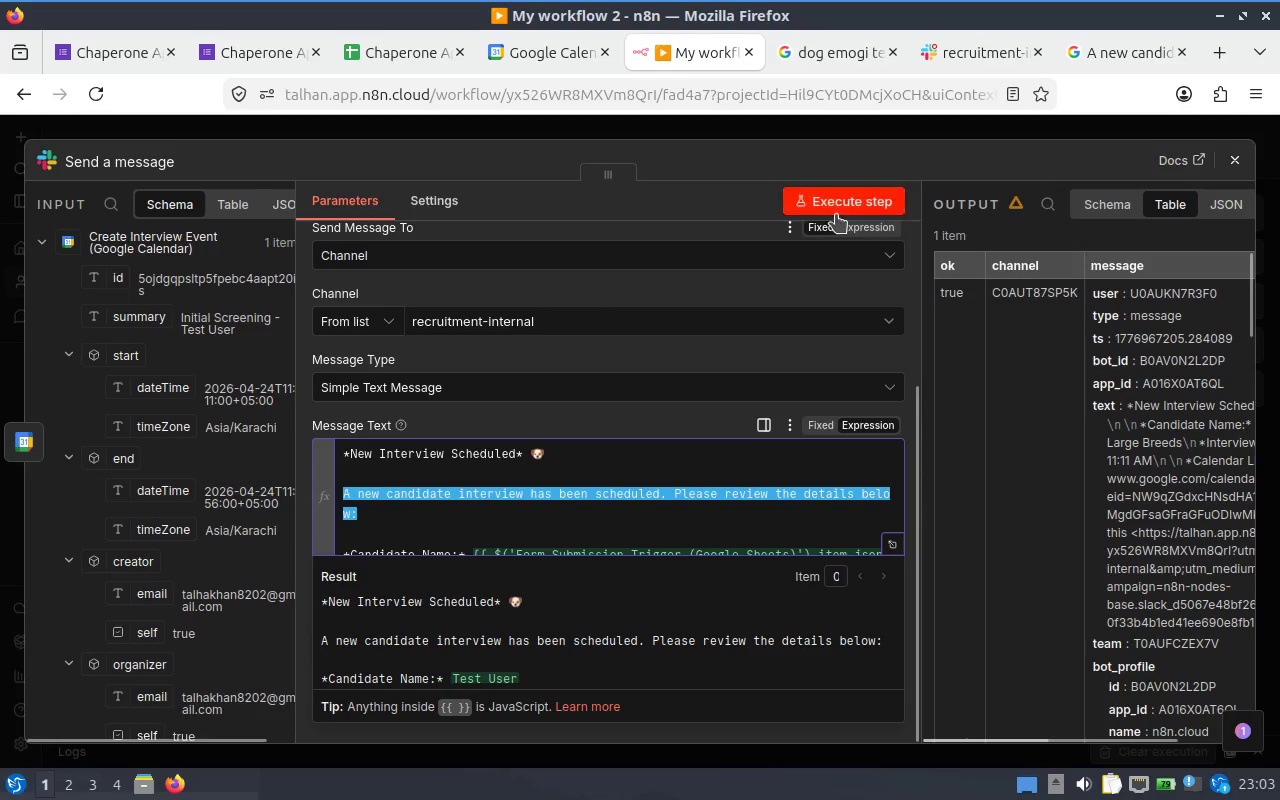 
left_click([842, 200])
 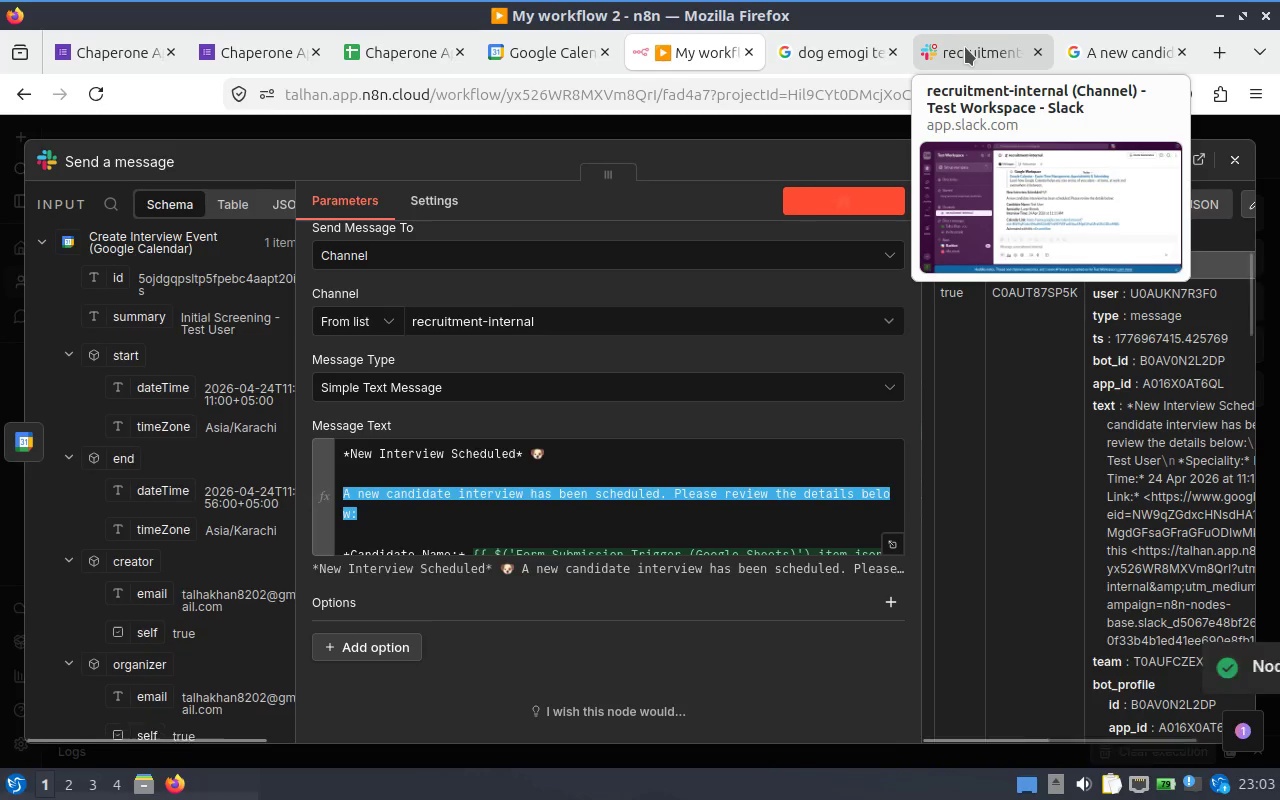 
left_click([965, 47])
 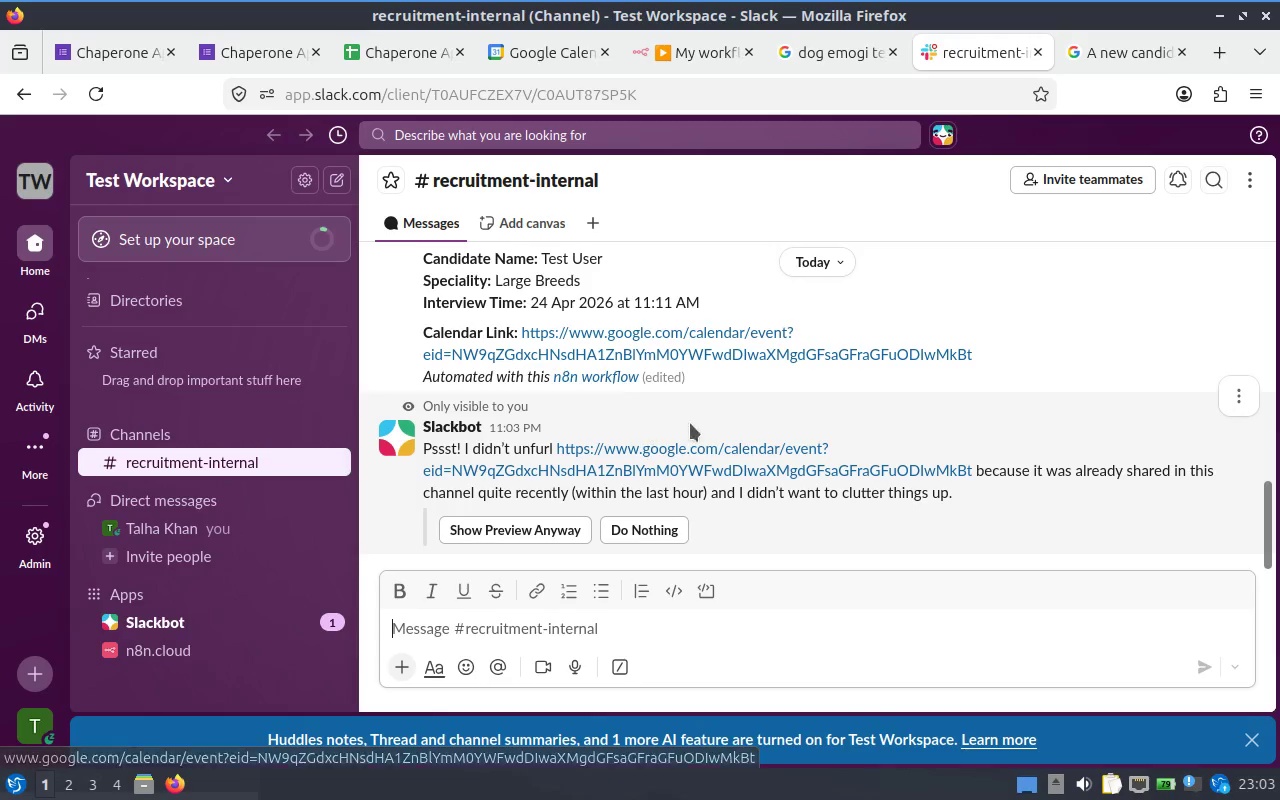 
scroll: coordinate [700, 420], scroll_direction: up, amount: 1.0
 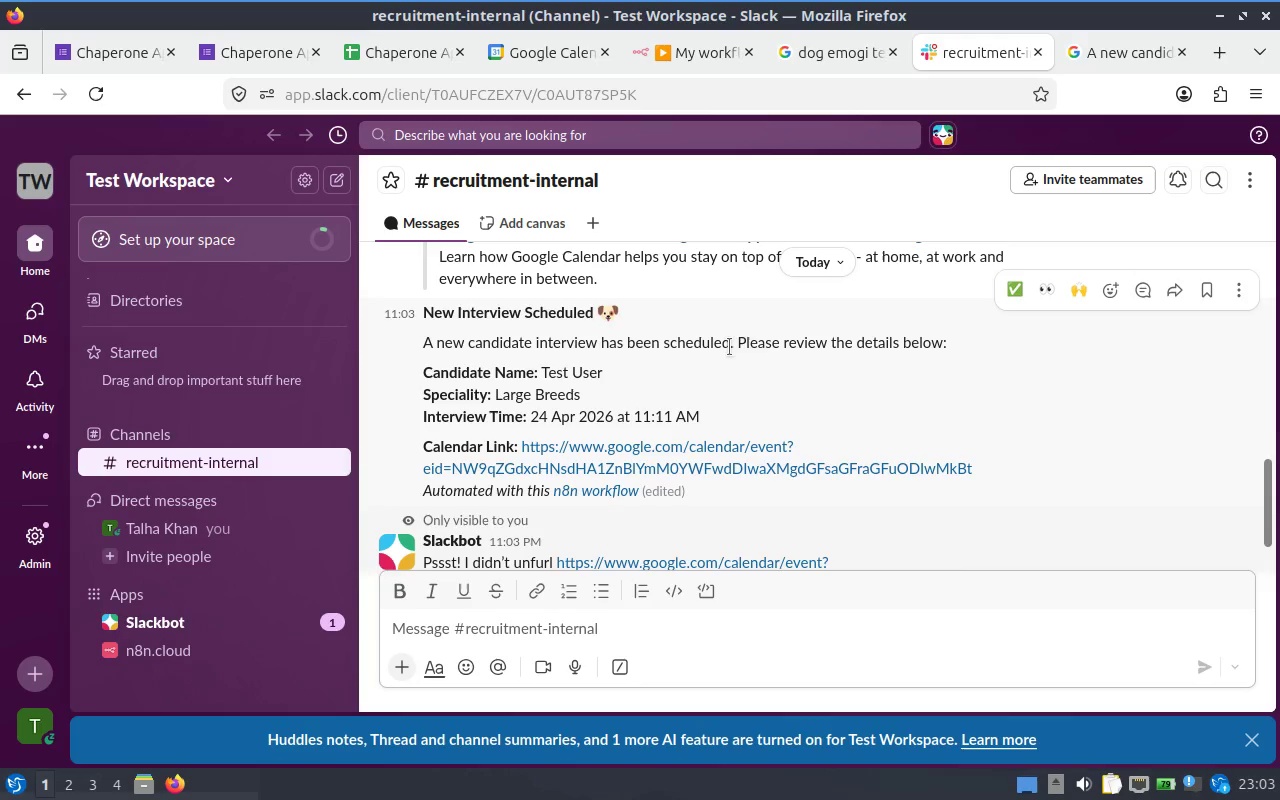 
wait(6.98)
 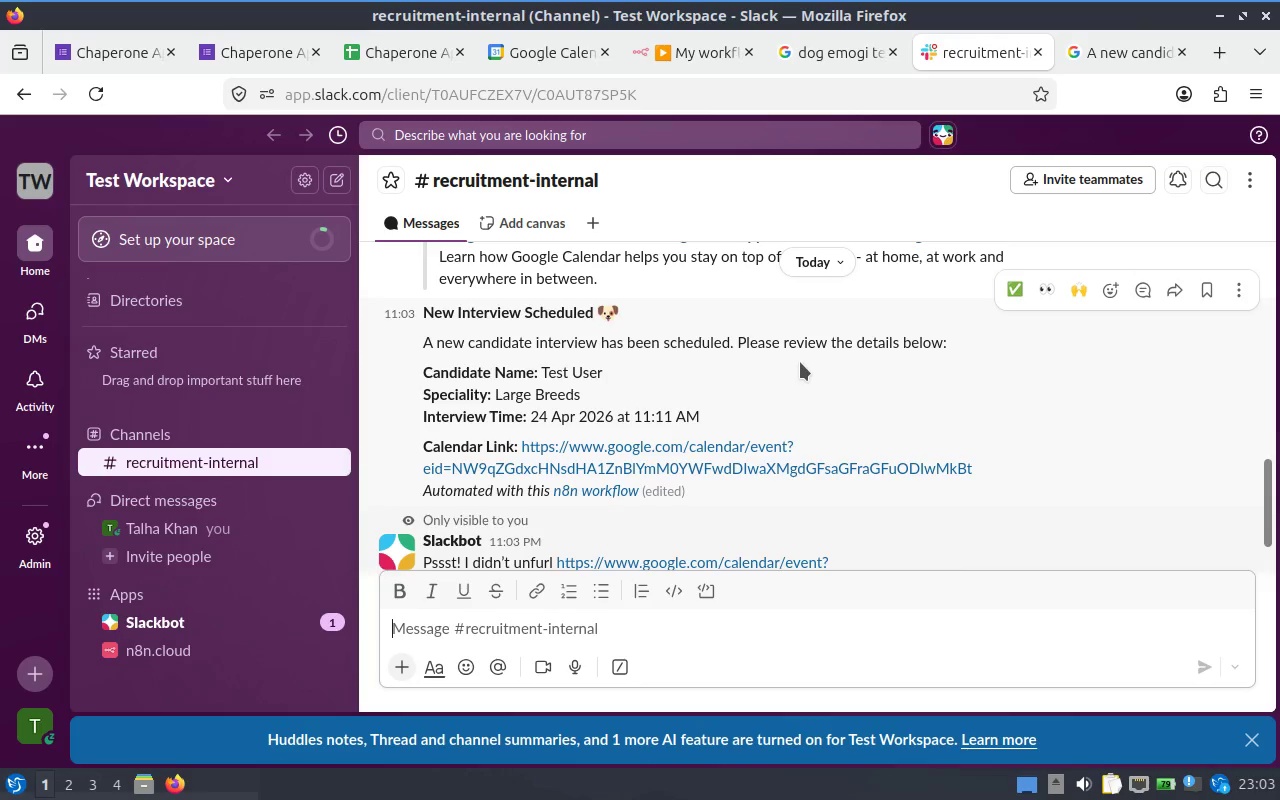 
scroll: coordinate [739, 384], scroll_direction: down, amount: 1.0
 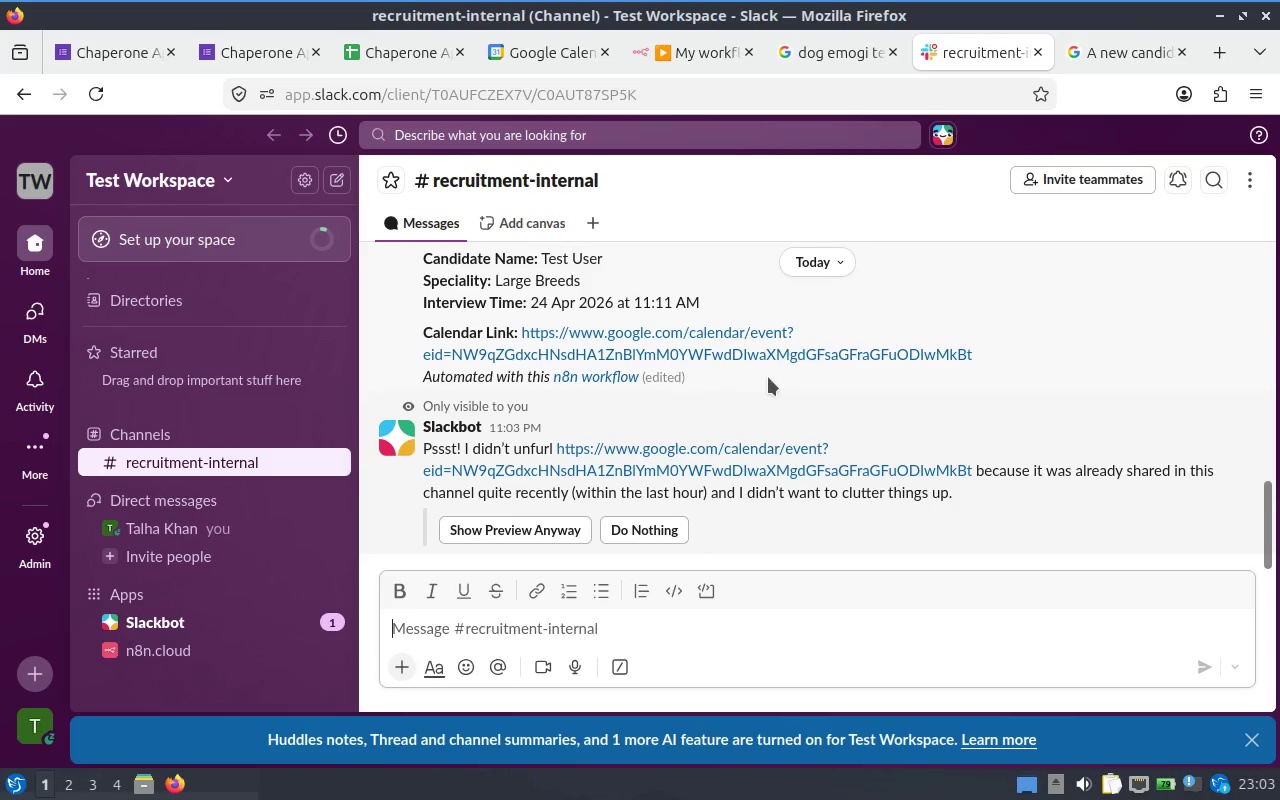 
scroll: coordinate [815, 359], scroll_direction: up, amount: 1.0
 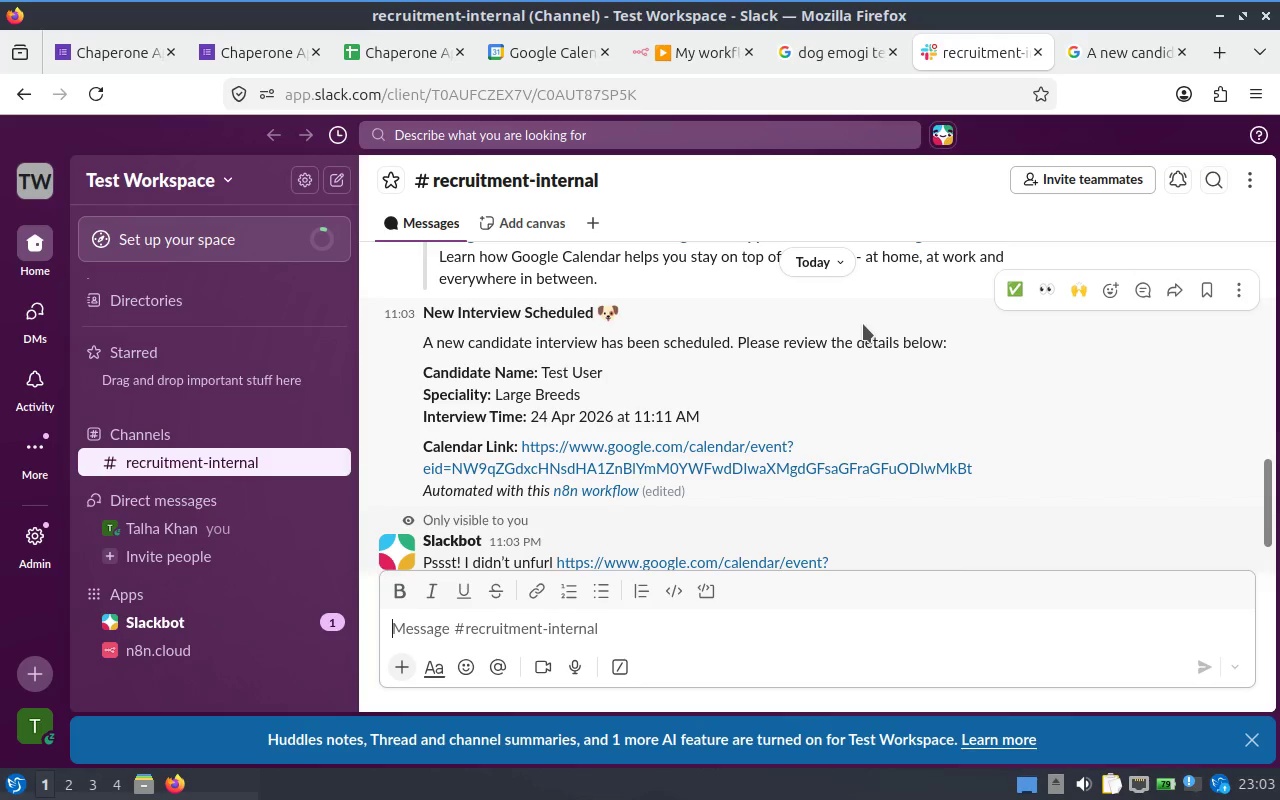 
wait(7.24)
 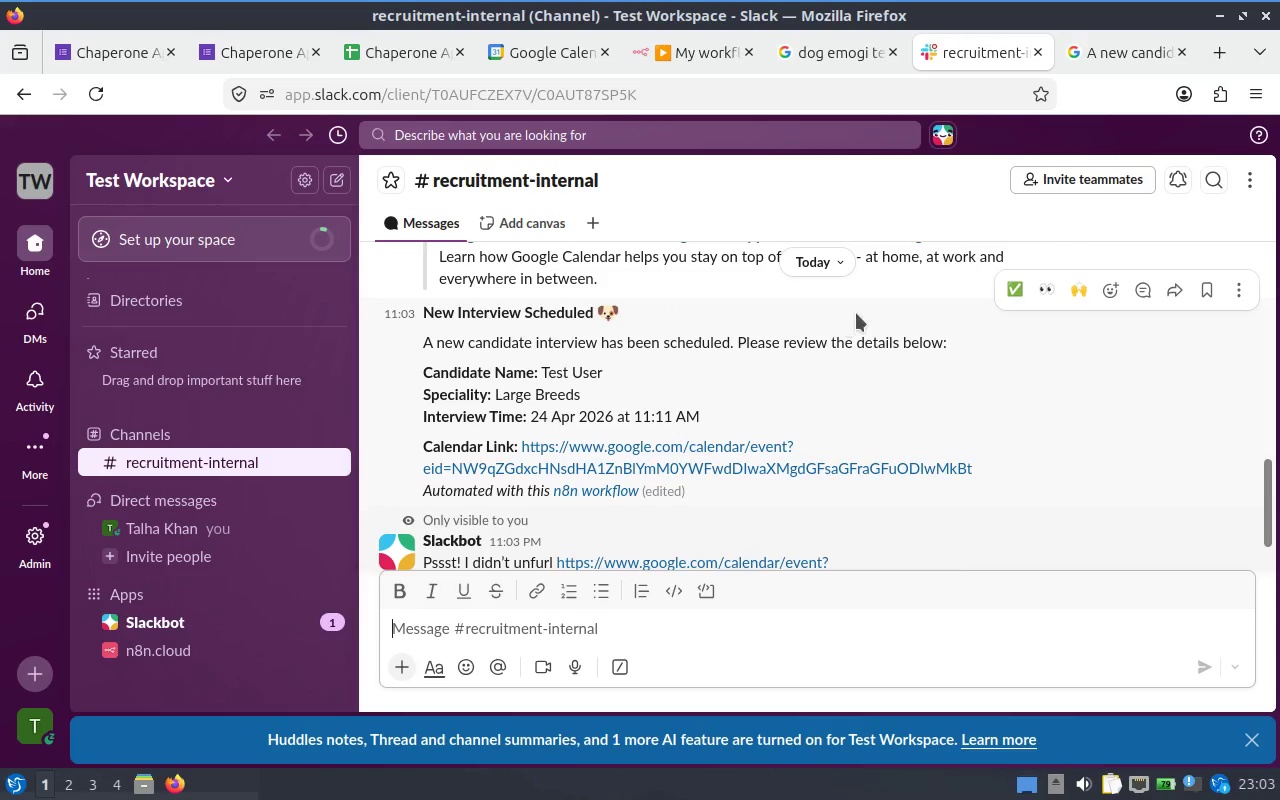 
scroll: coordinate [823, 392], scroll_direction: down, amount: 1.0
 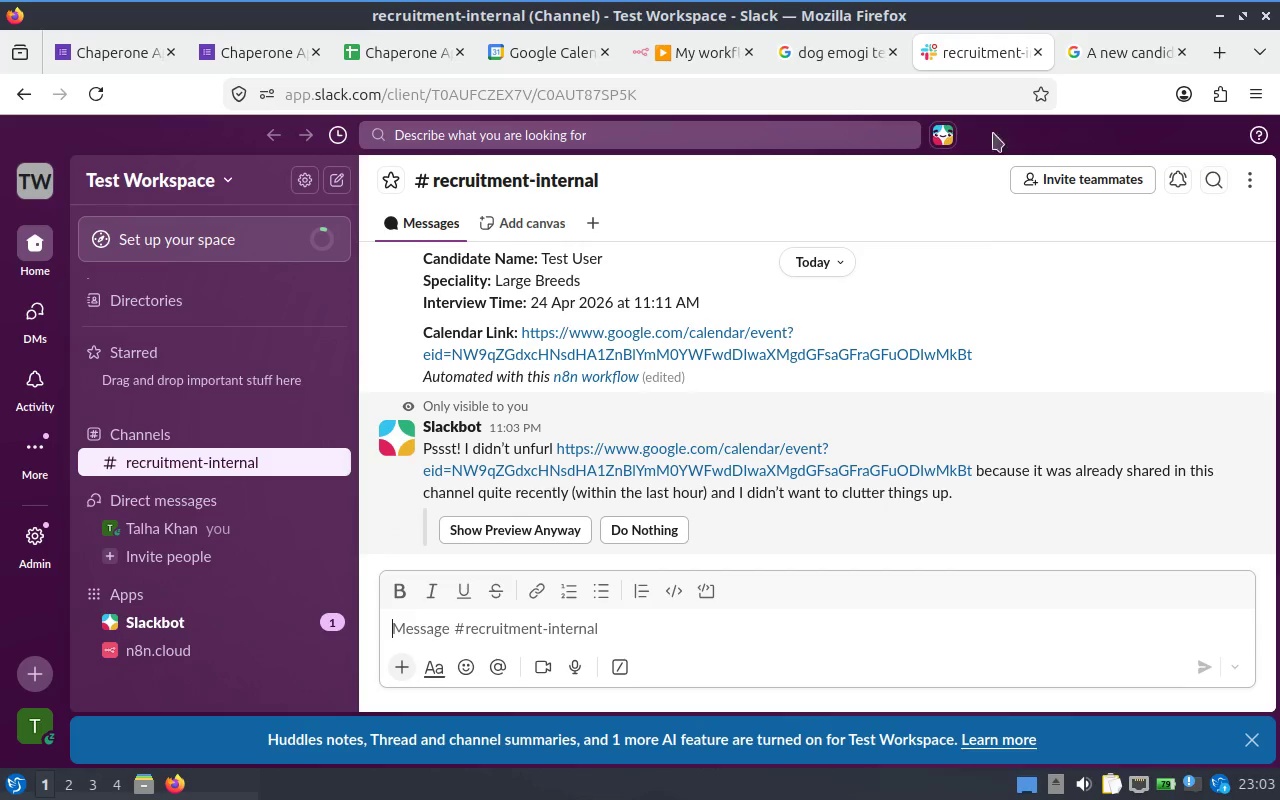 
left_click([827, 54])
 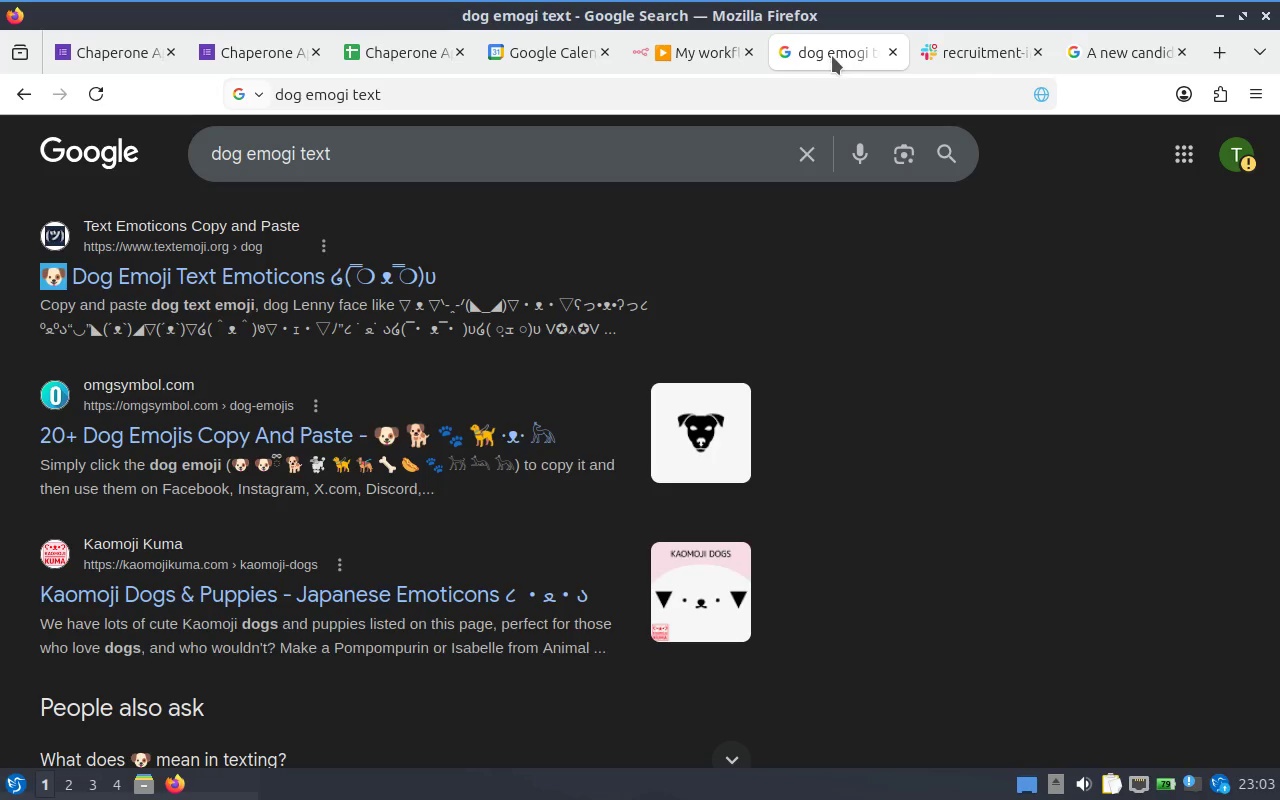 
mouse_move([929, 59])
 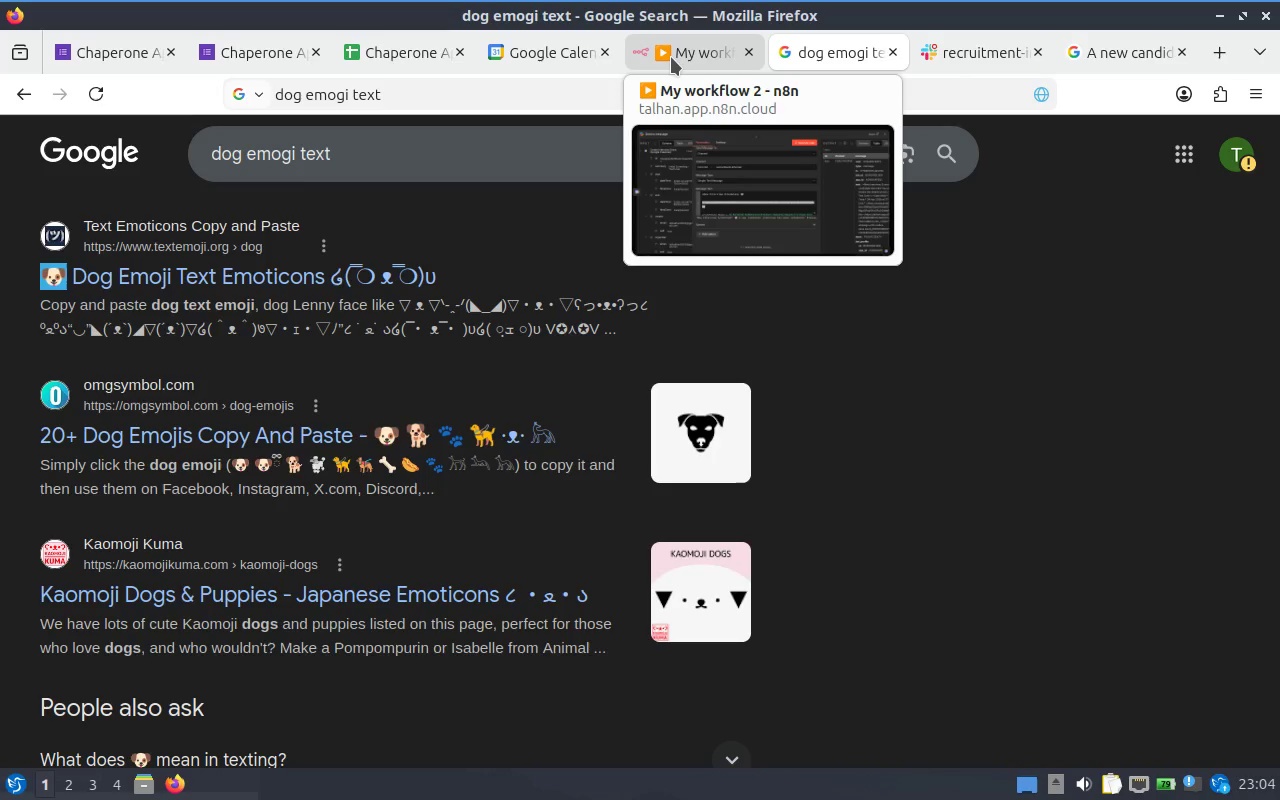 
left_click([674, 57])
 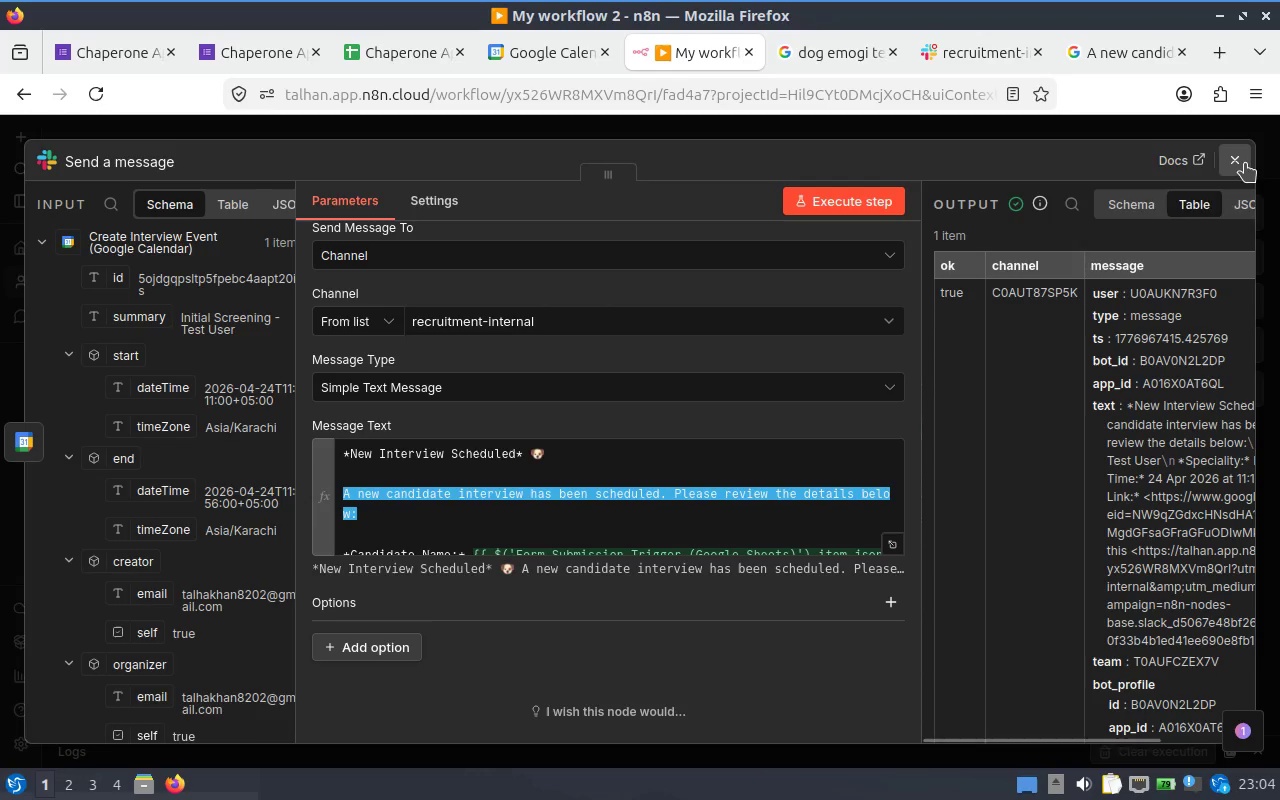 
left_click([1238, 156])
 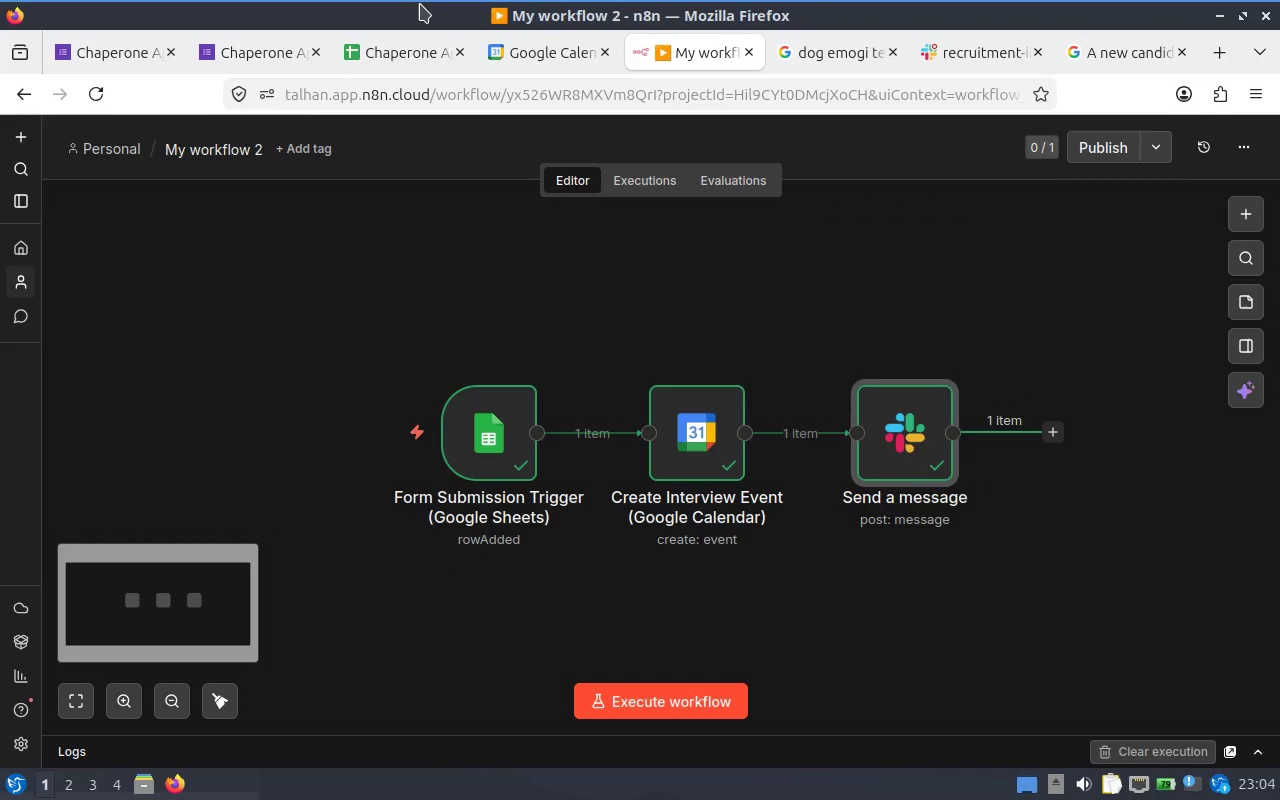 
wait(17.46)
 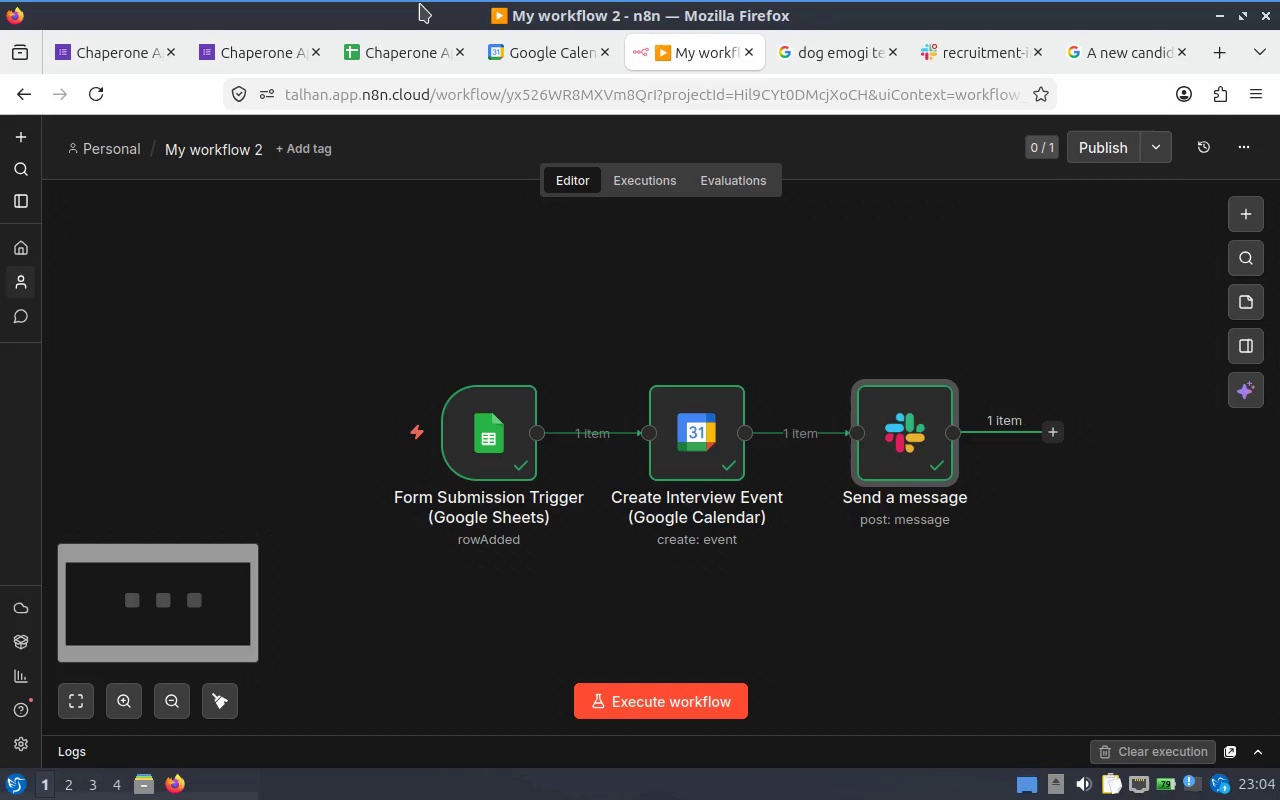 
left_click([832, 55])
 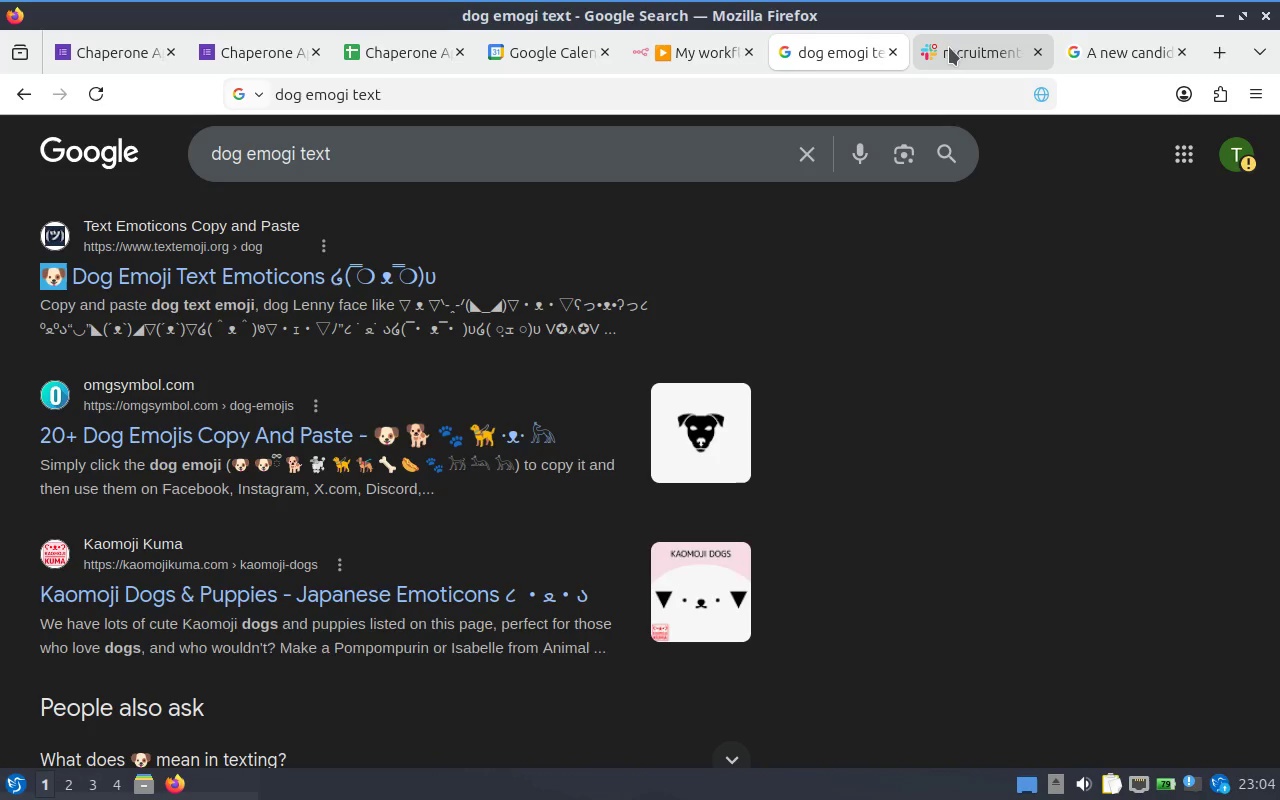 
left_click([949, 47])
 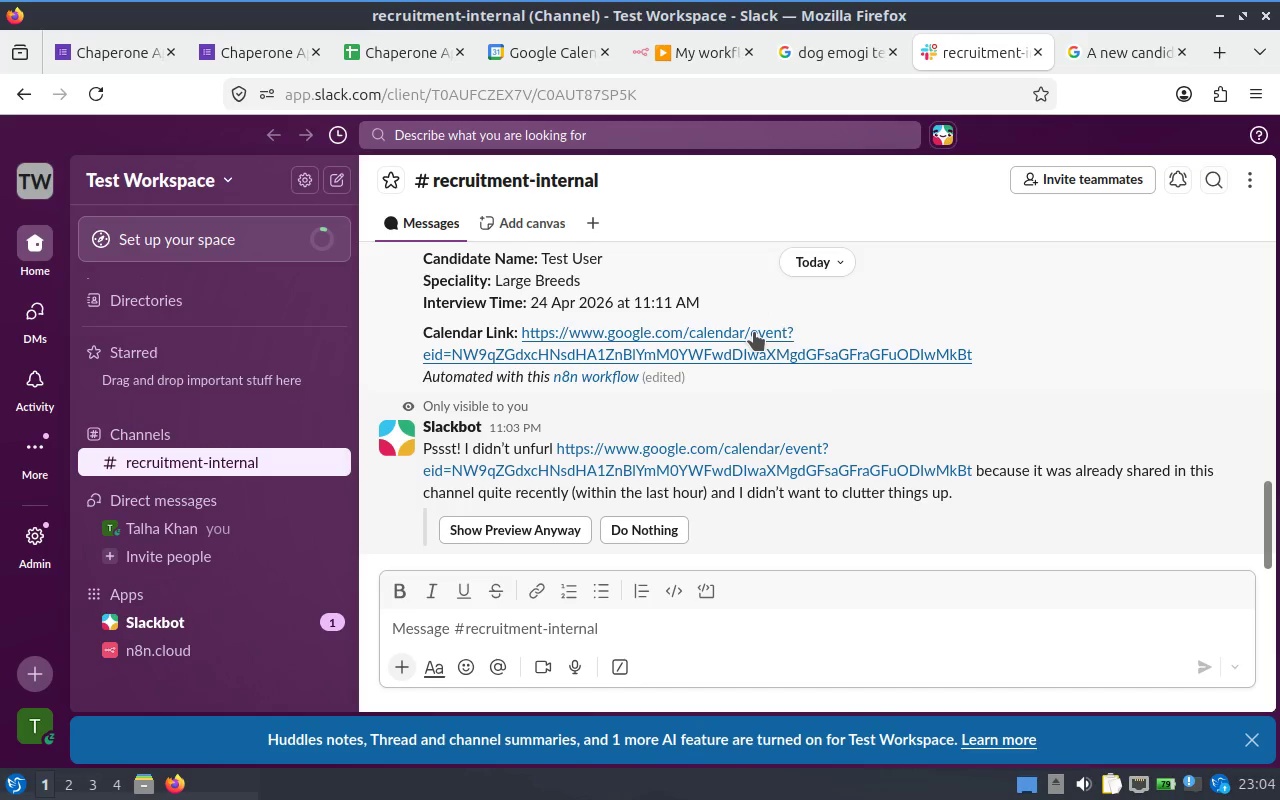 
scroll: coordinate [755, 332], scroll_direction: up, amount: 1.0
 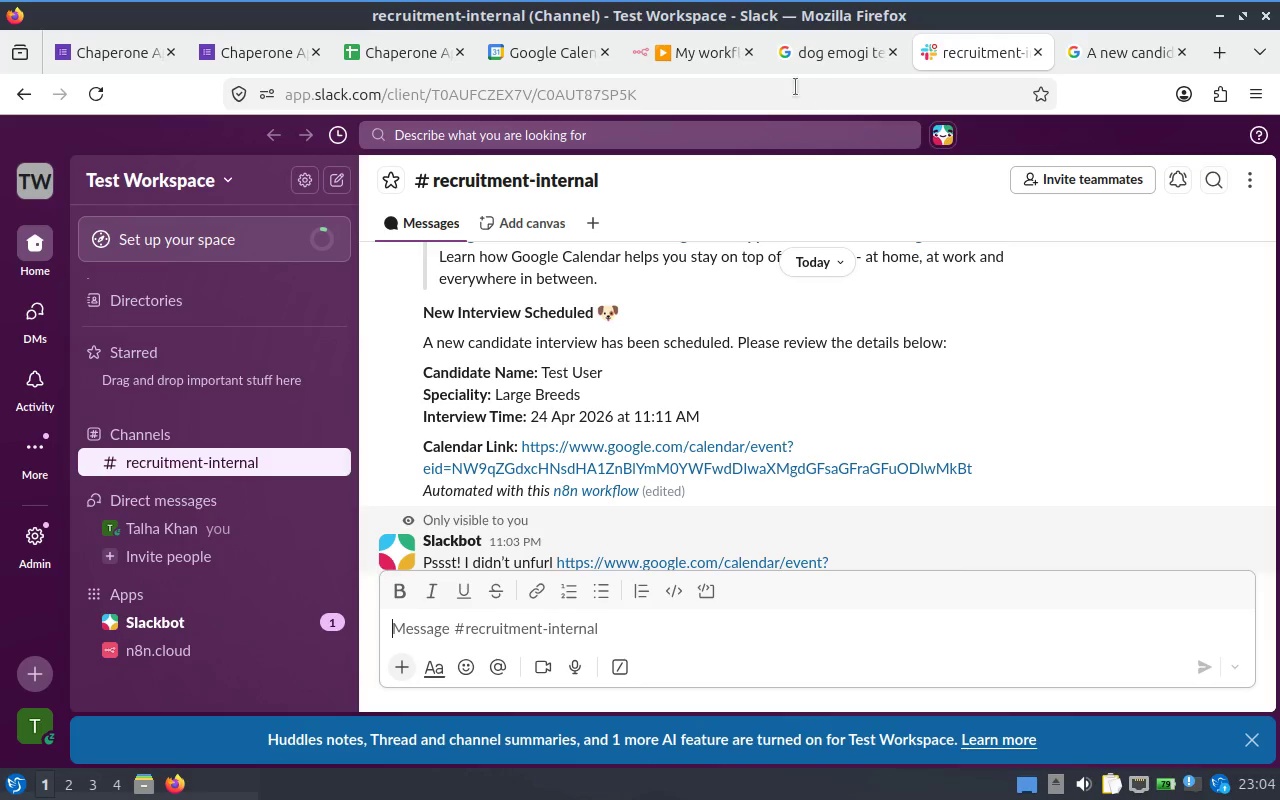 
mouse_move([780, 58])
 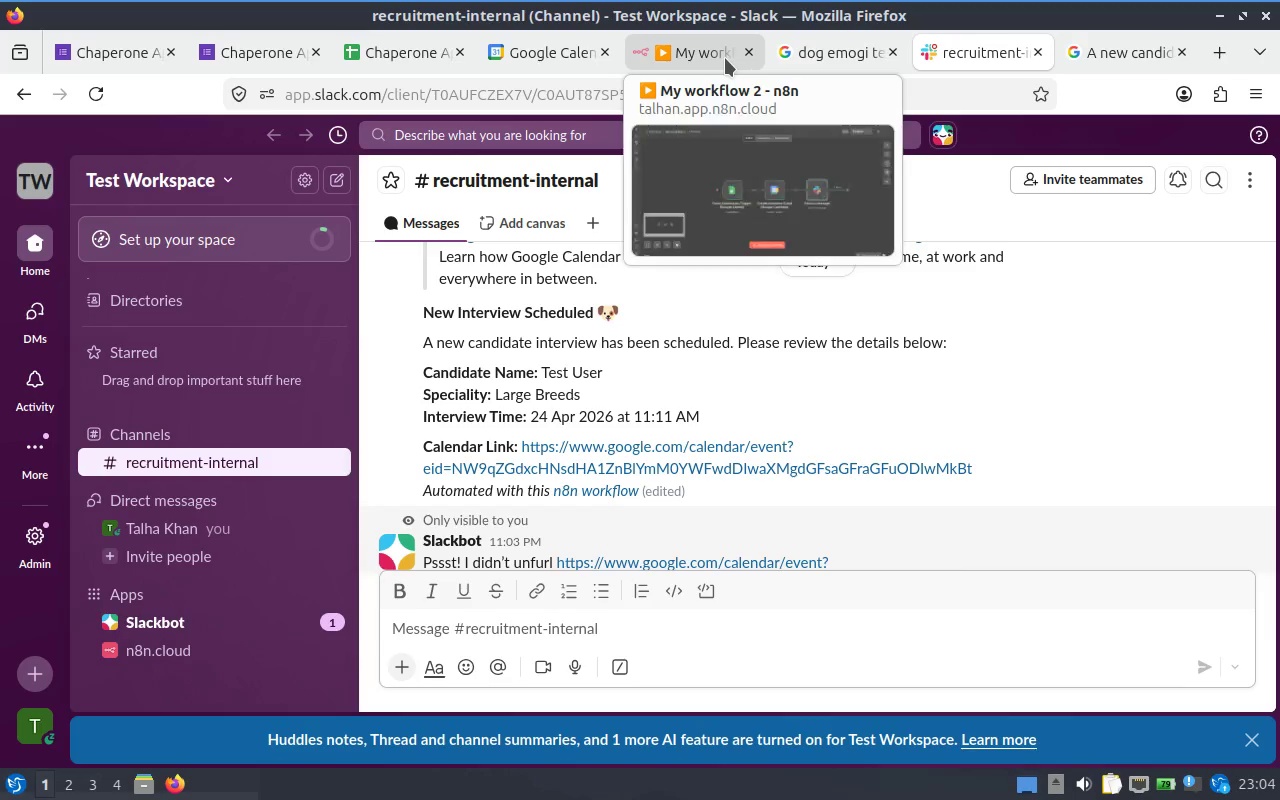 
left_click([725, 58])
 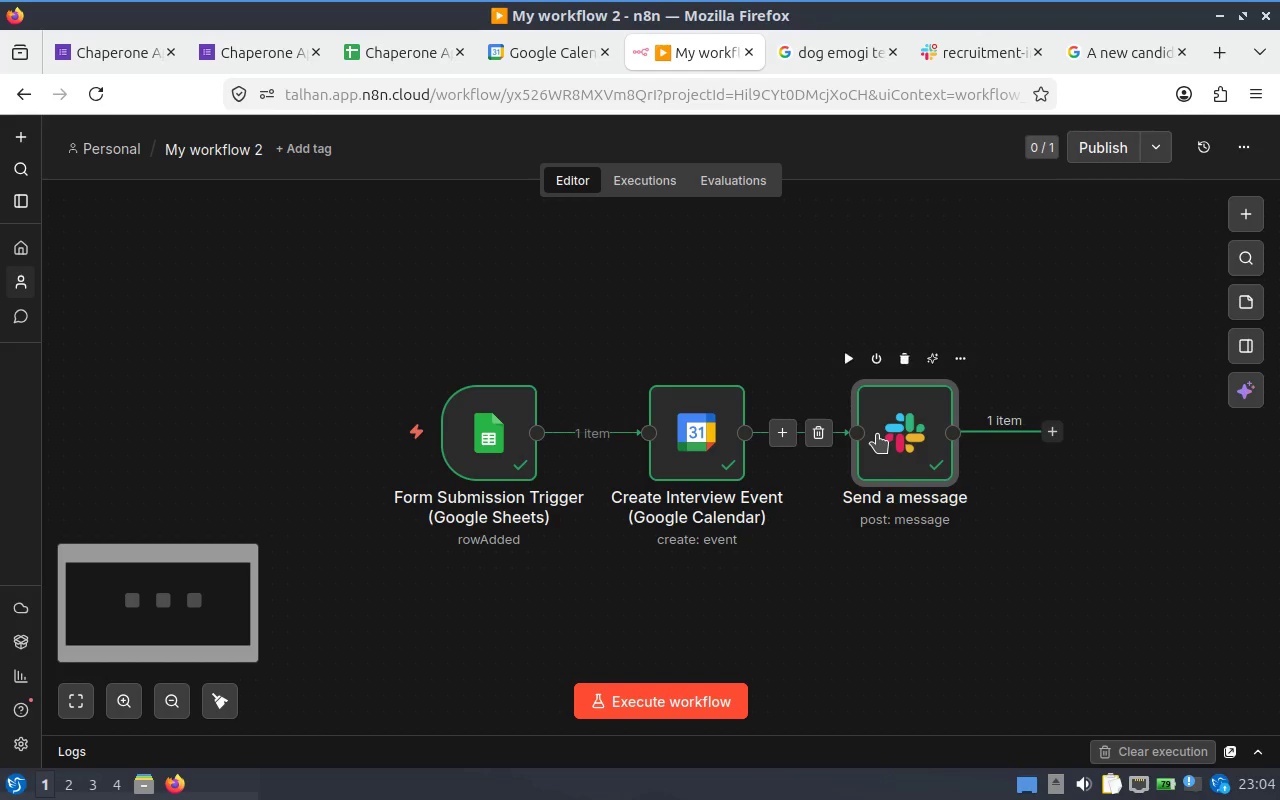 
double_click([877, 434])
 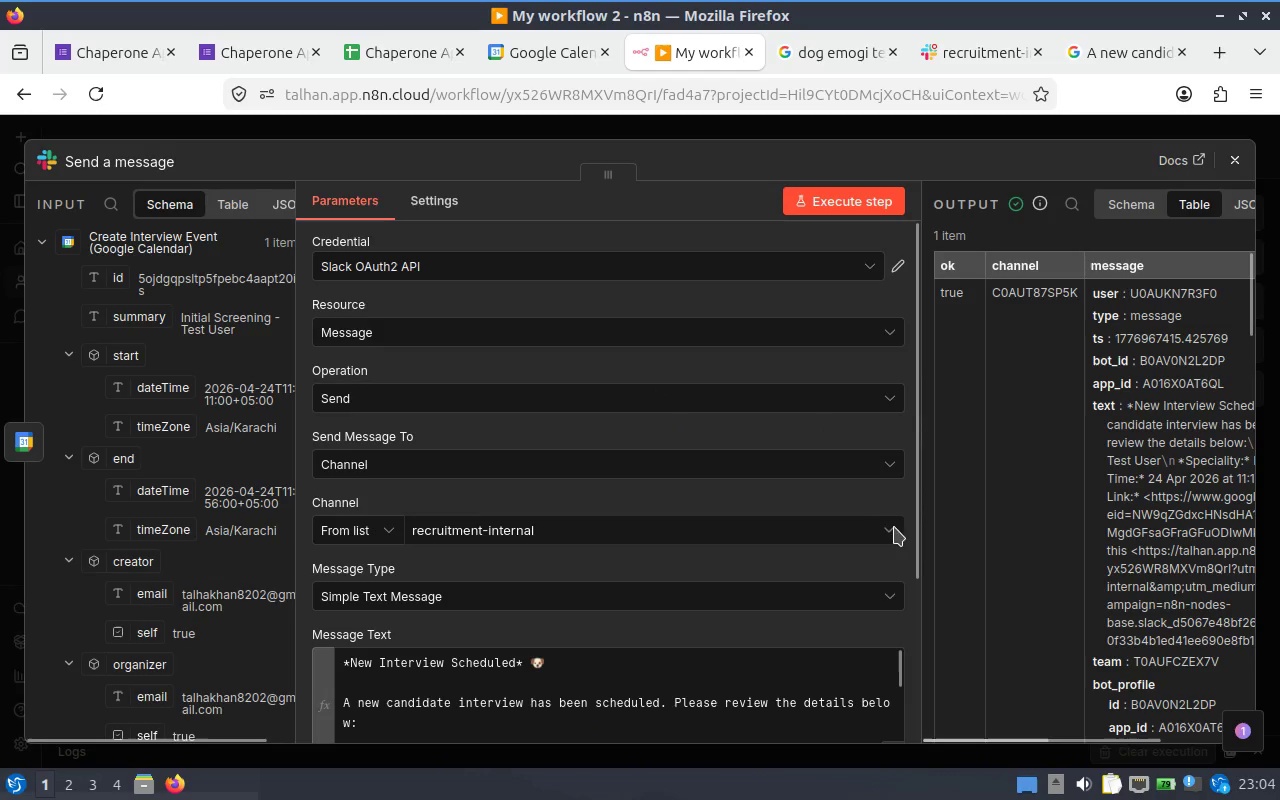 
scroll: coordinate [575, 463], scroll_direction: down, amount: 4.0
 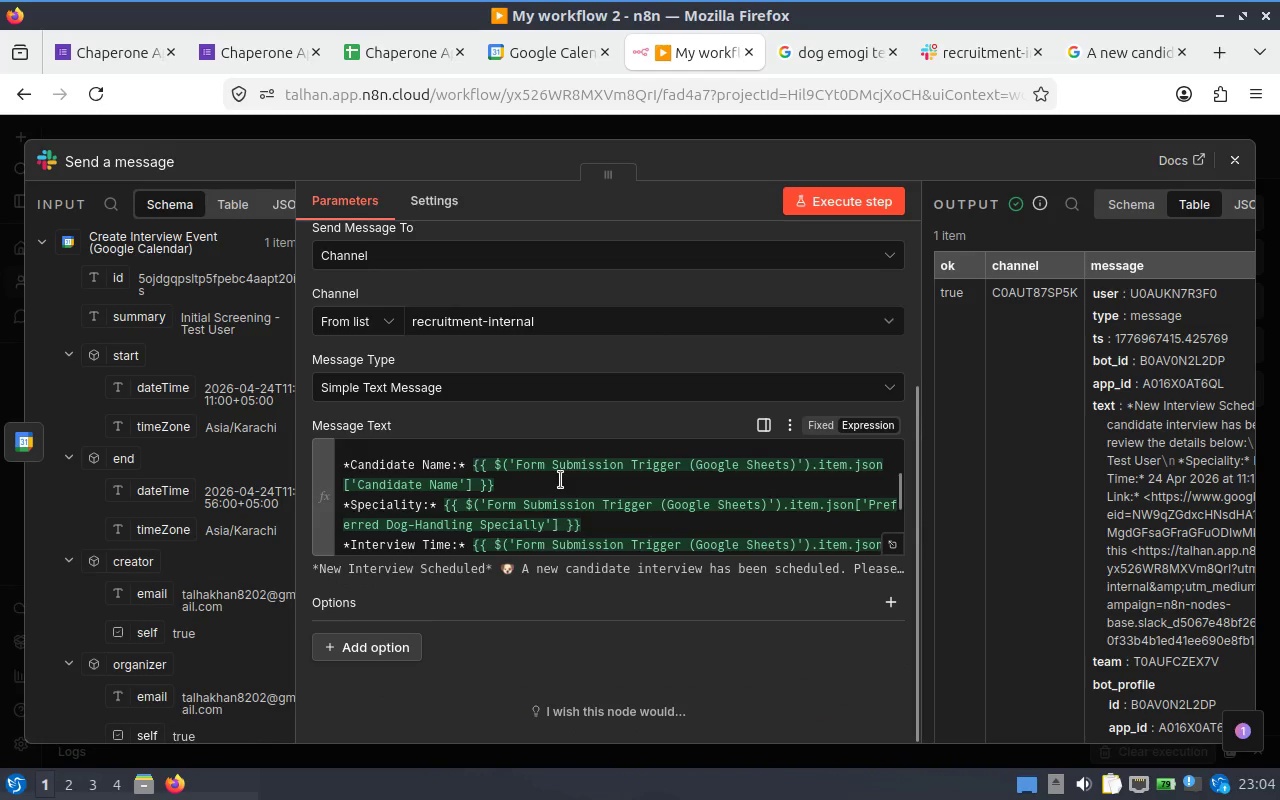 
left_click([559, 482])
 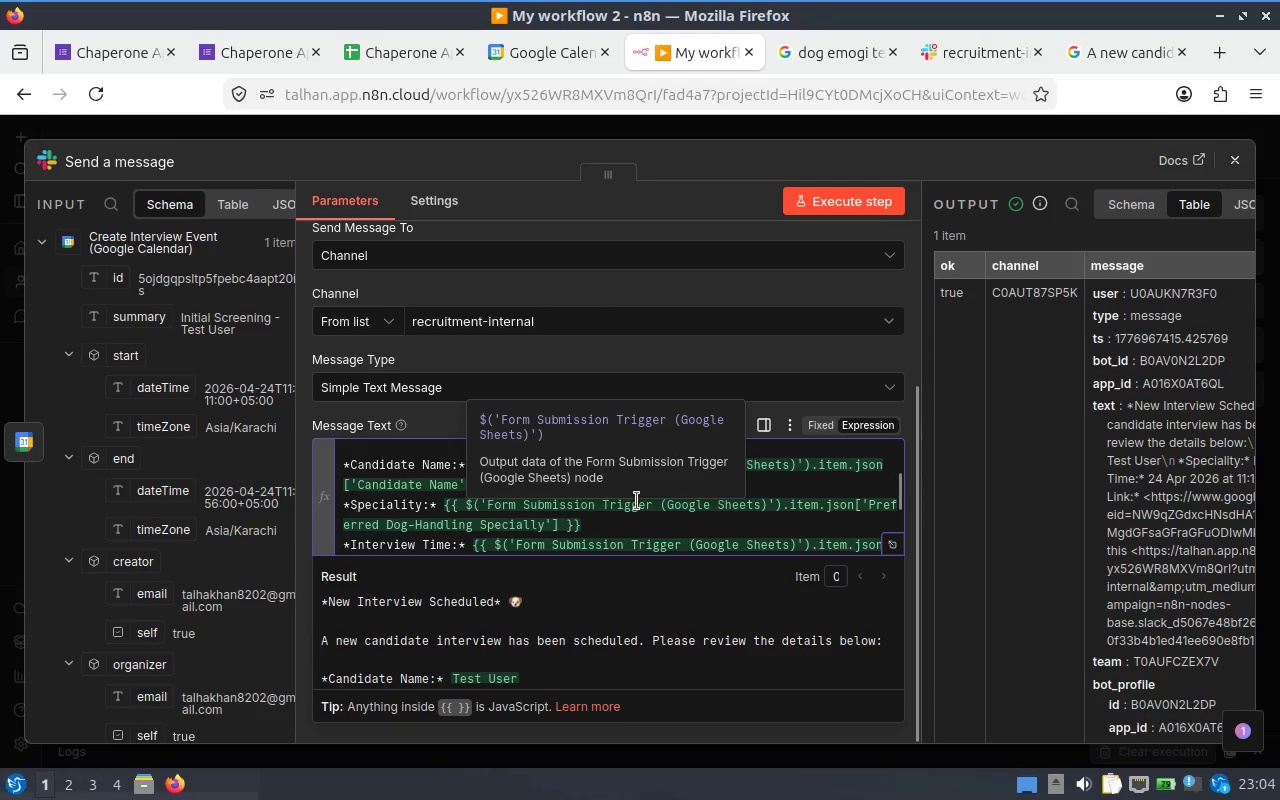 
key(Enter)
 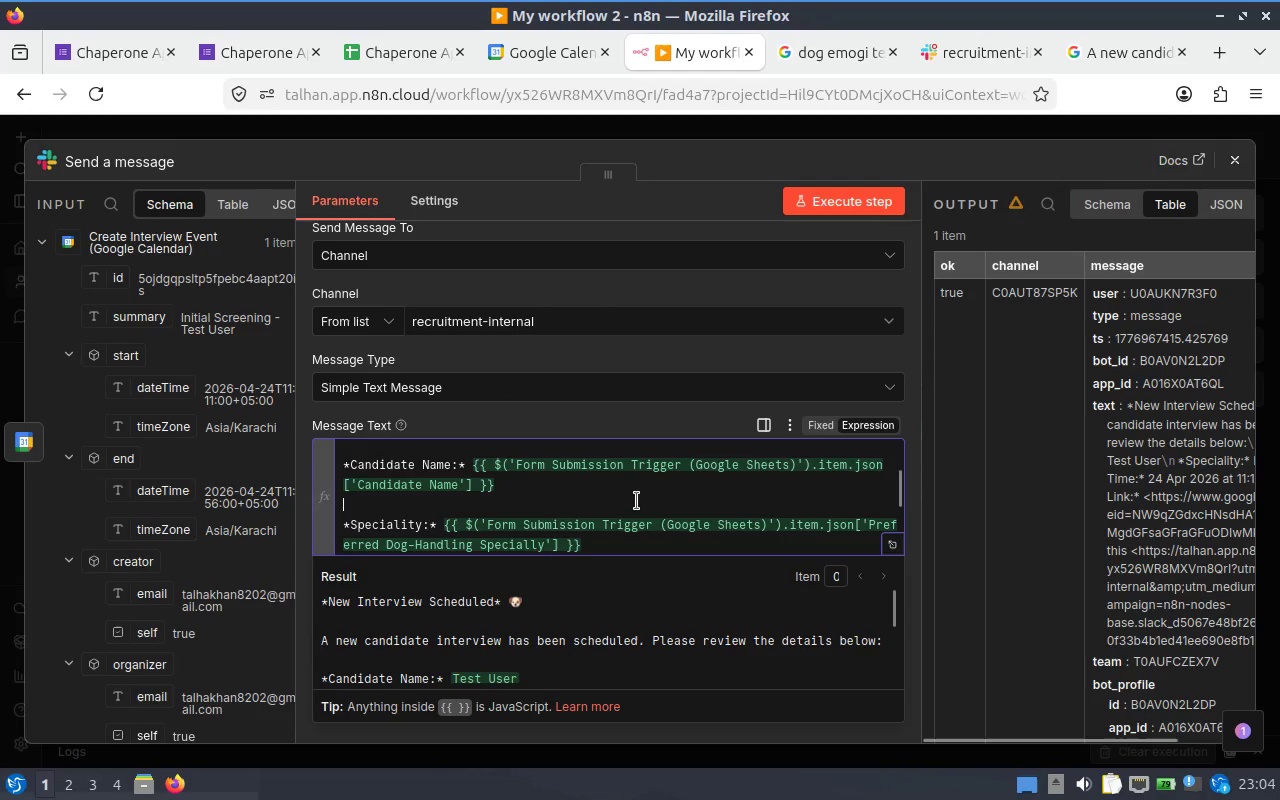 
type(**)
 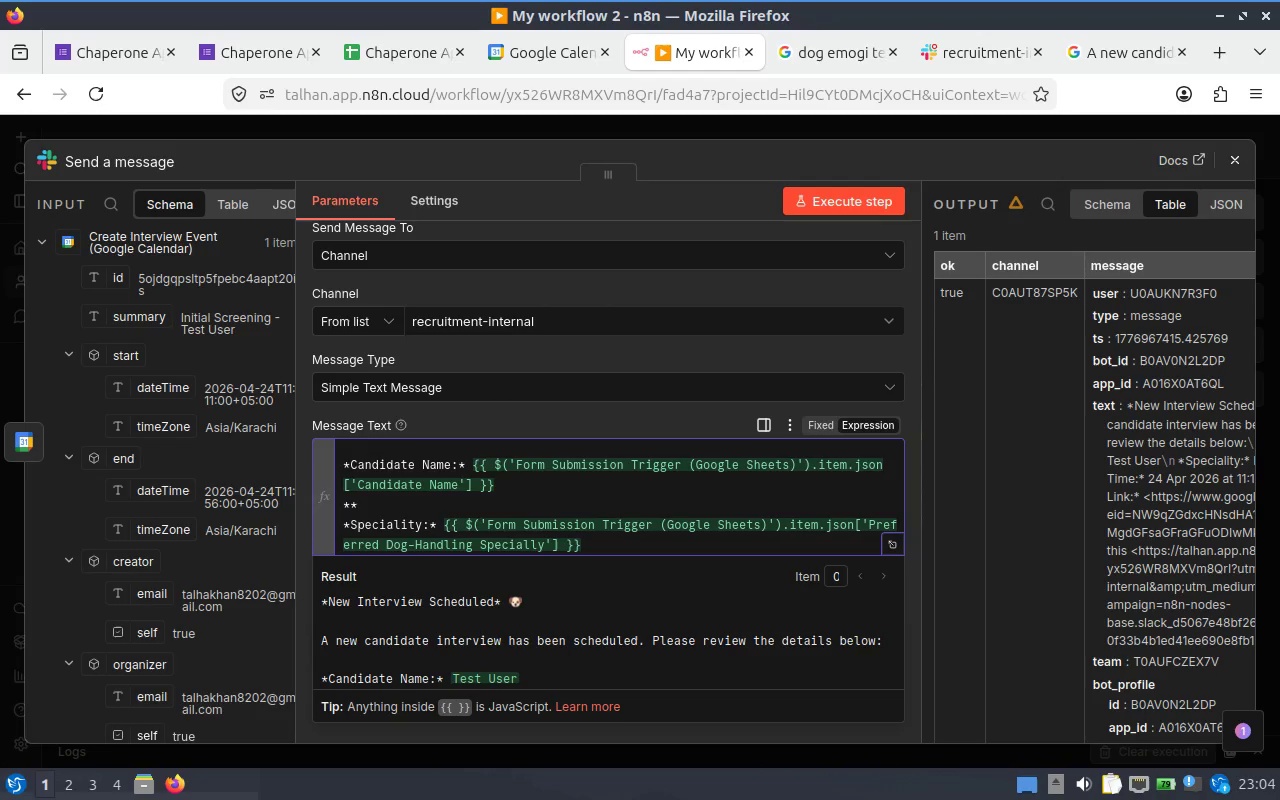 
key(ArrowLeft)
 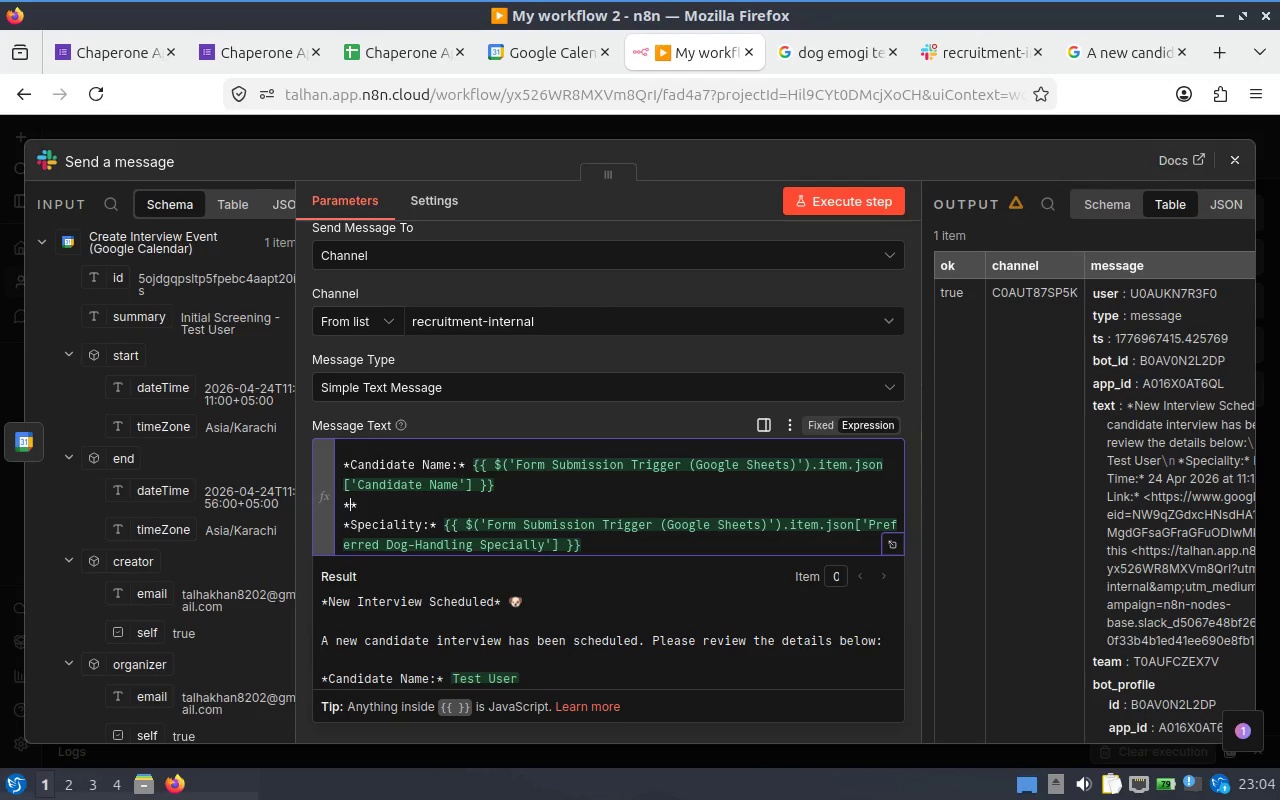 
type(Email :)
 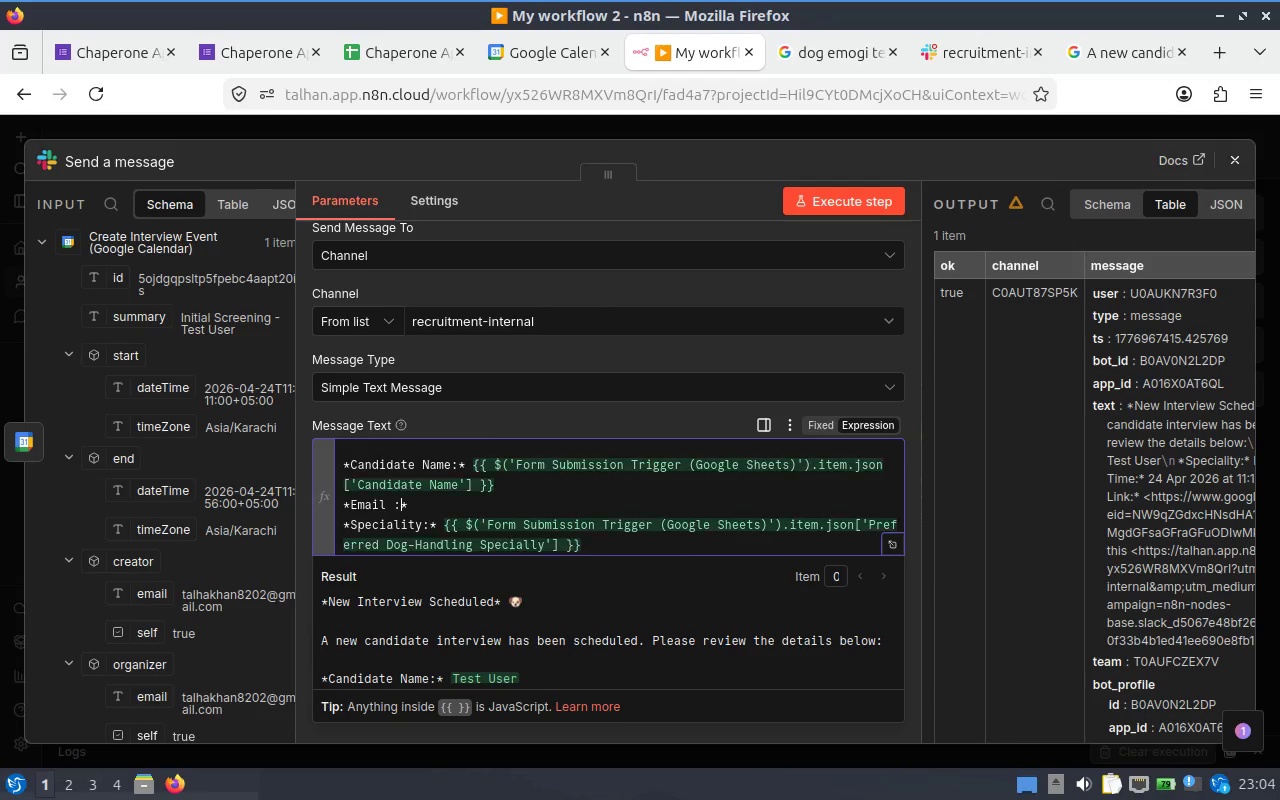 
key(ArrowRight)
 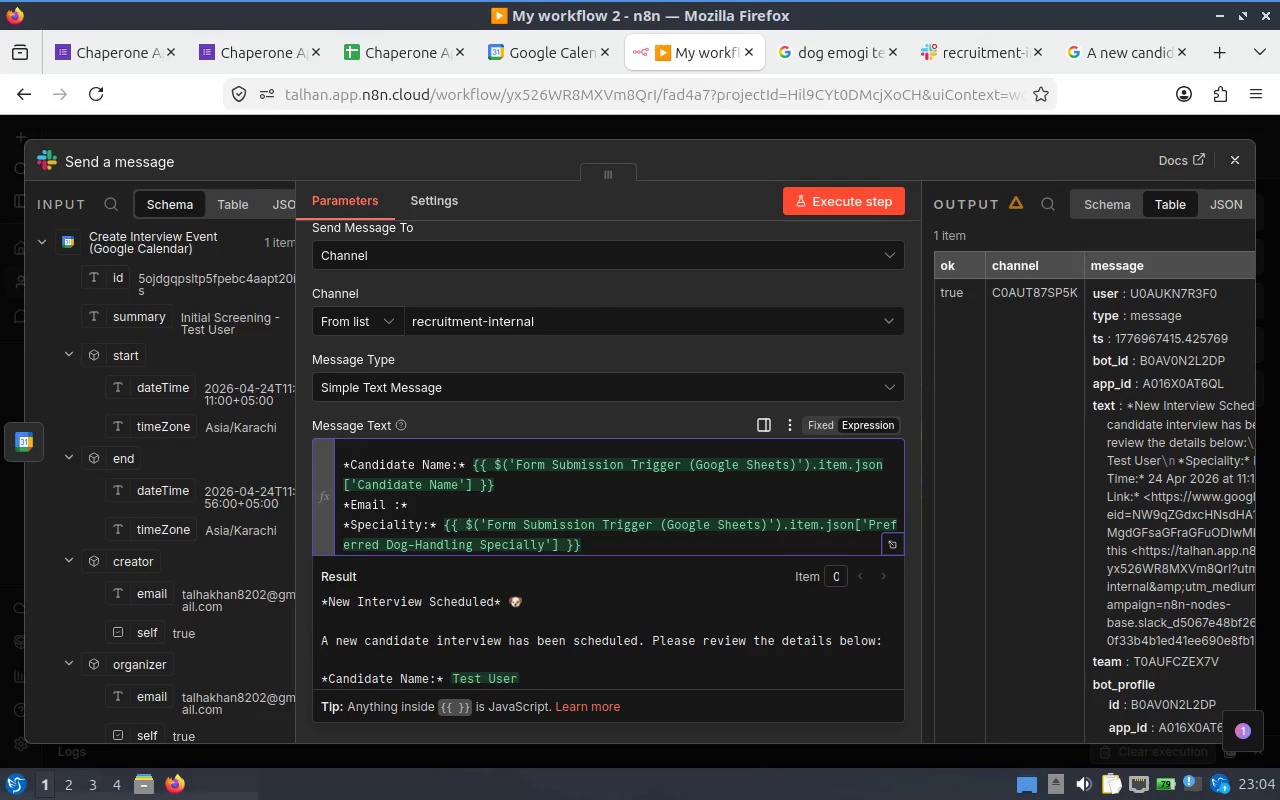 
key(ArrowLeft)
 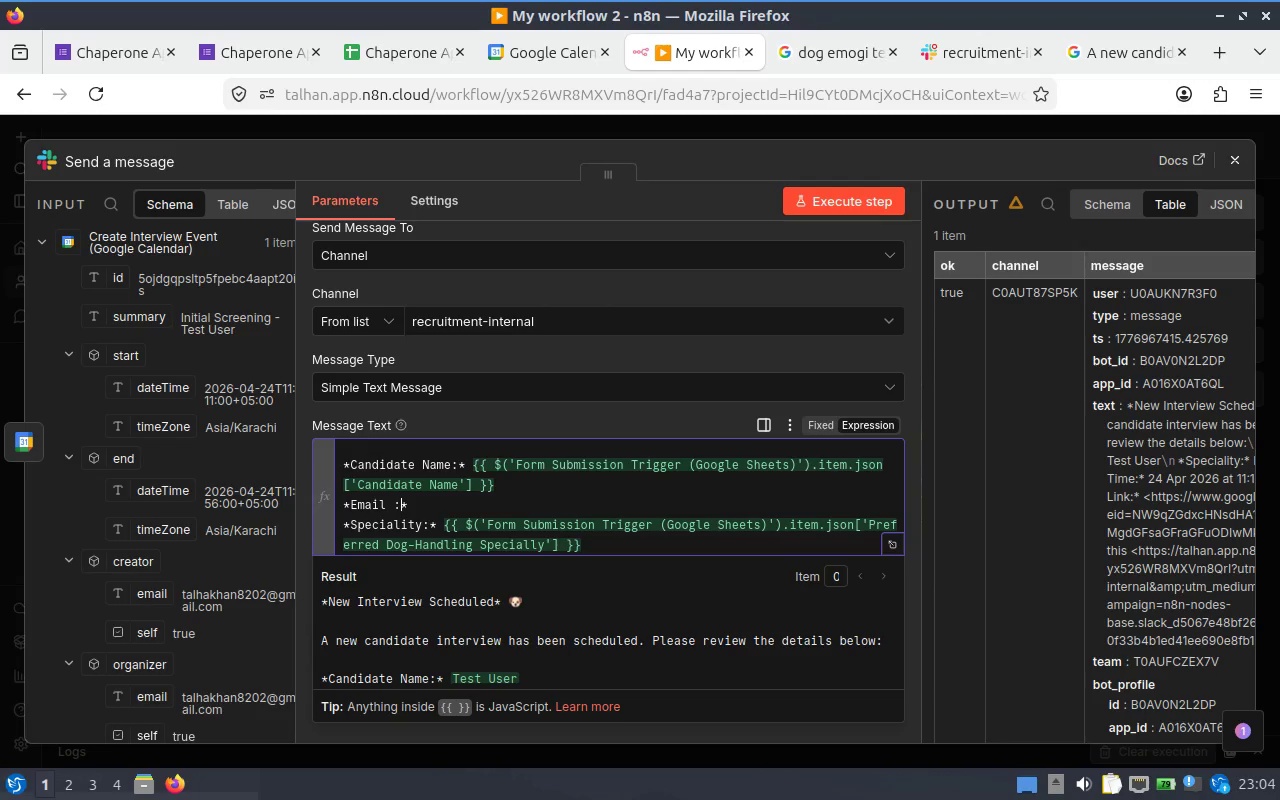 
key(ArrowLeft)
 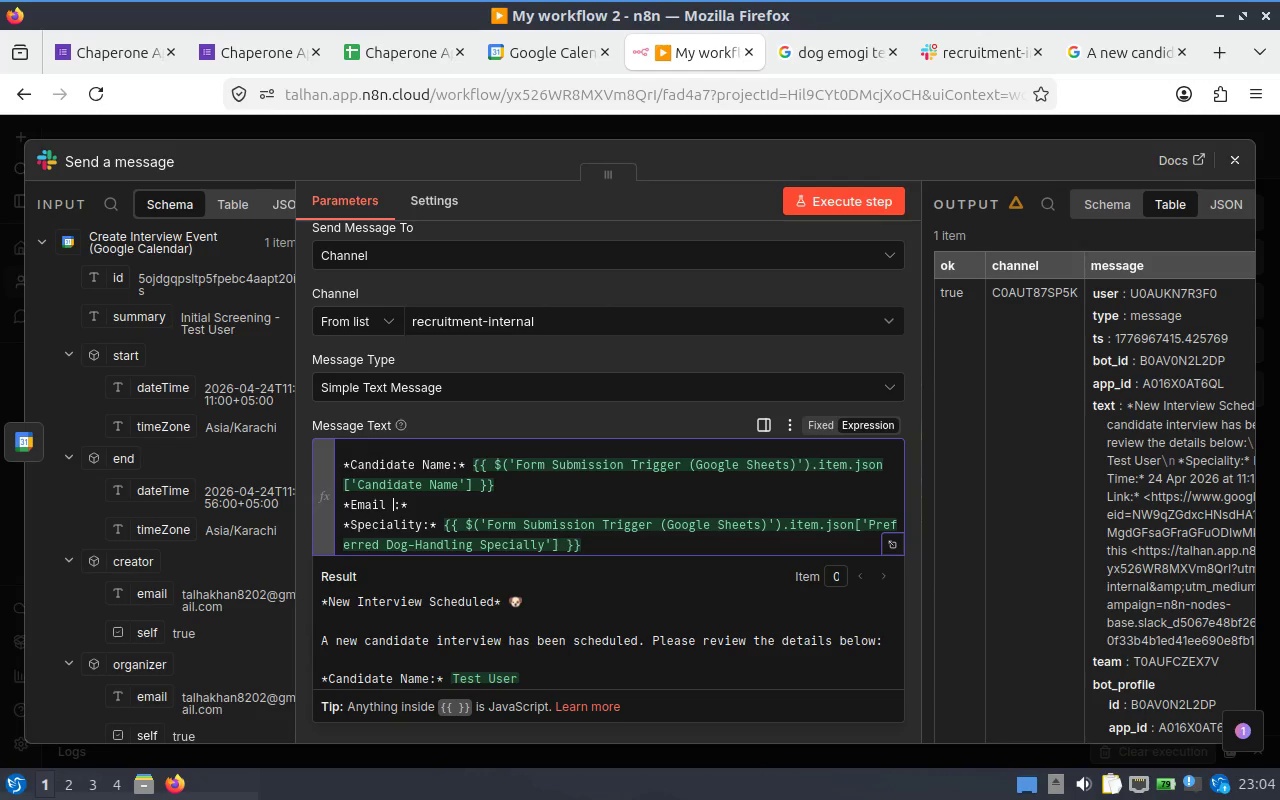 
key(Backspace)
 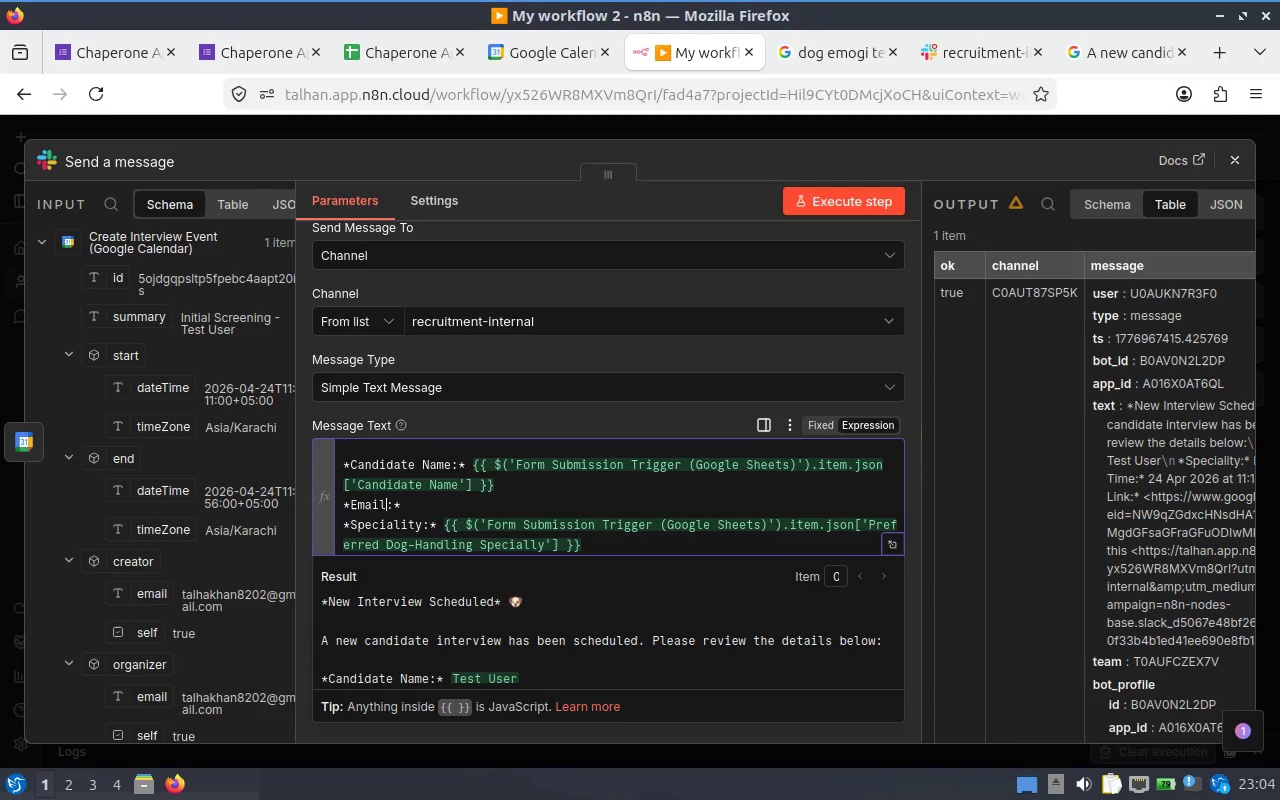 
key(ArrowRight)
 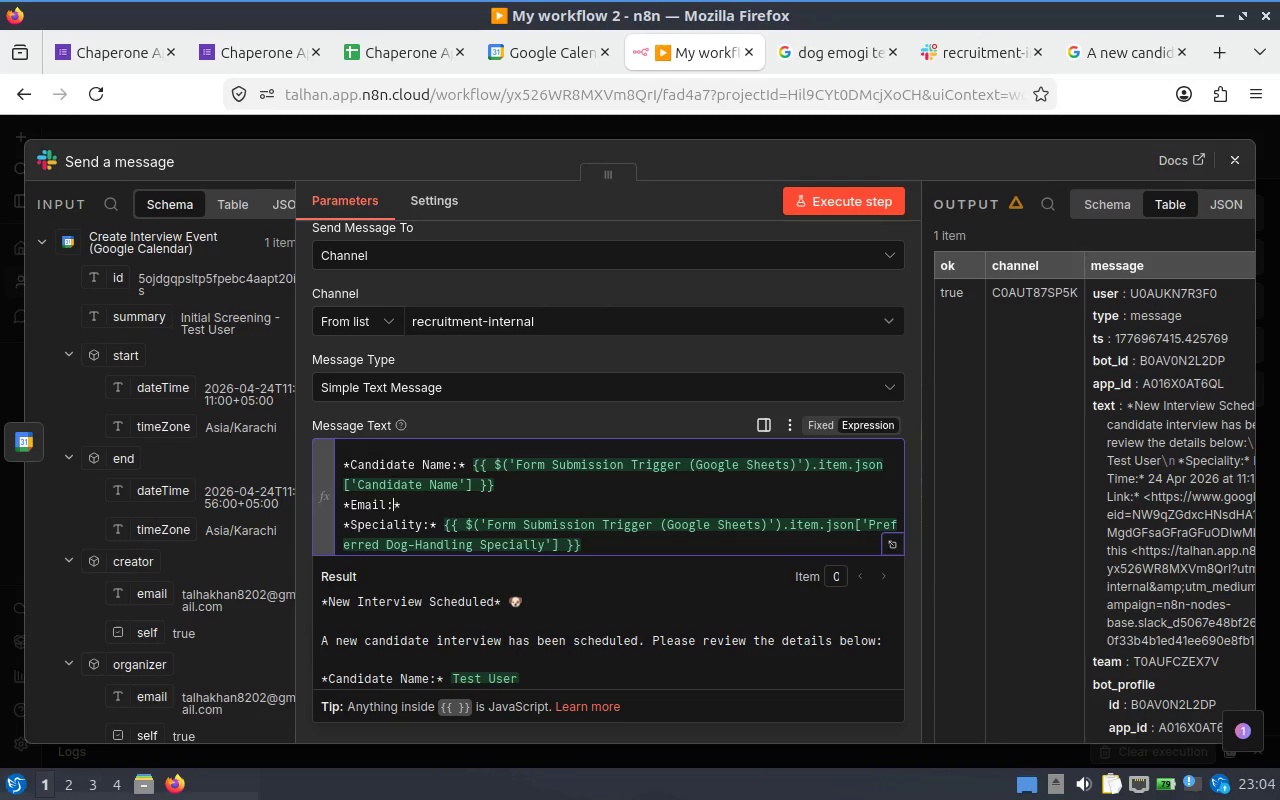 
key(ArrowRight)
 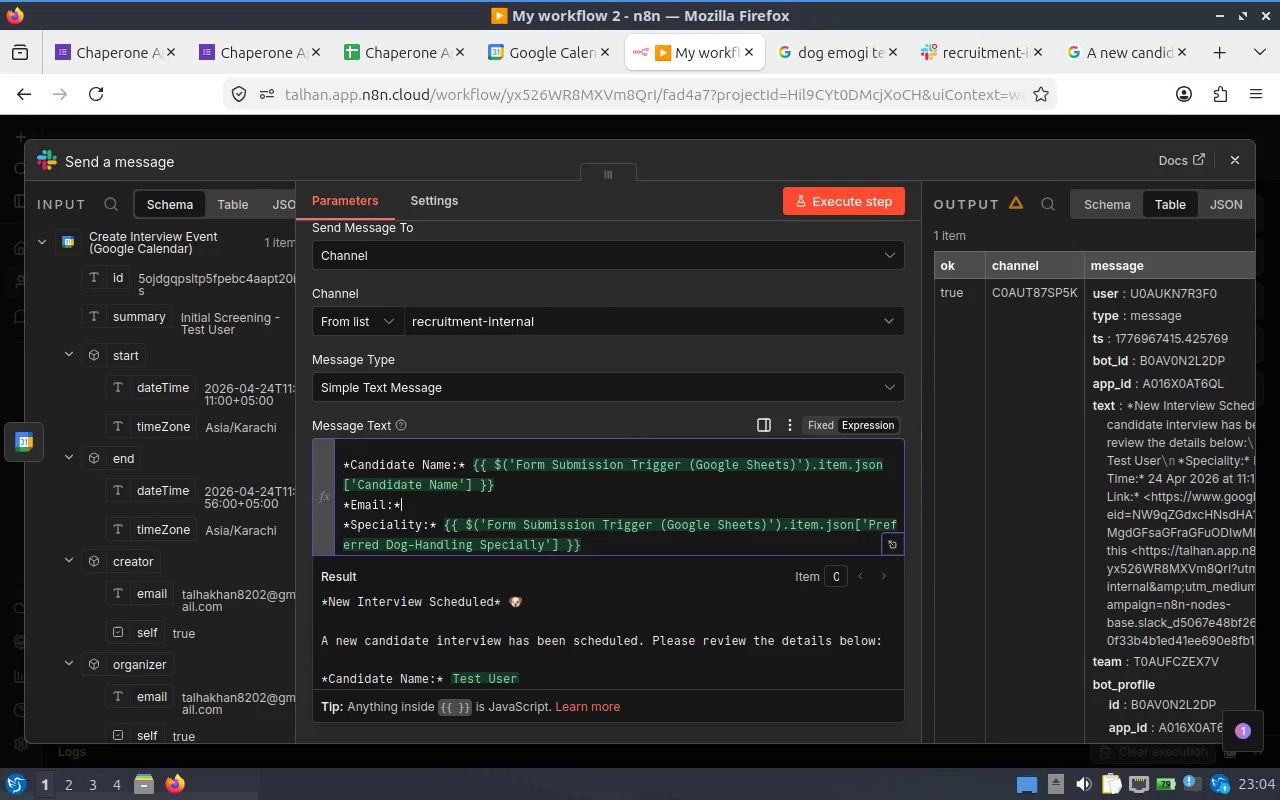 
key(Space)
 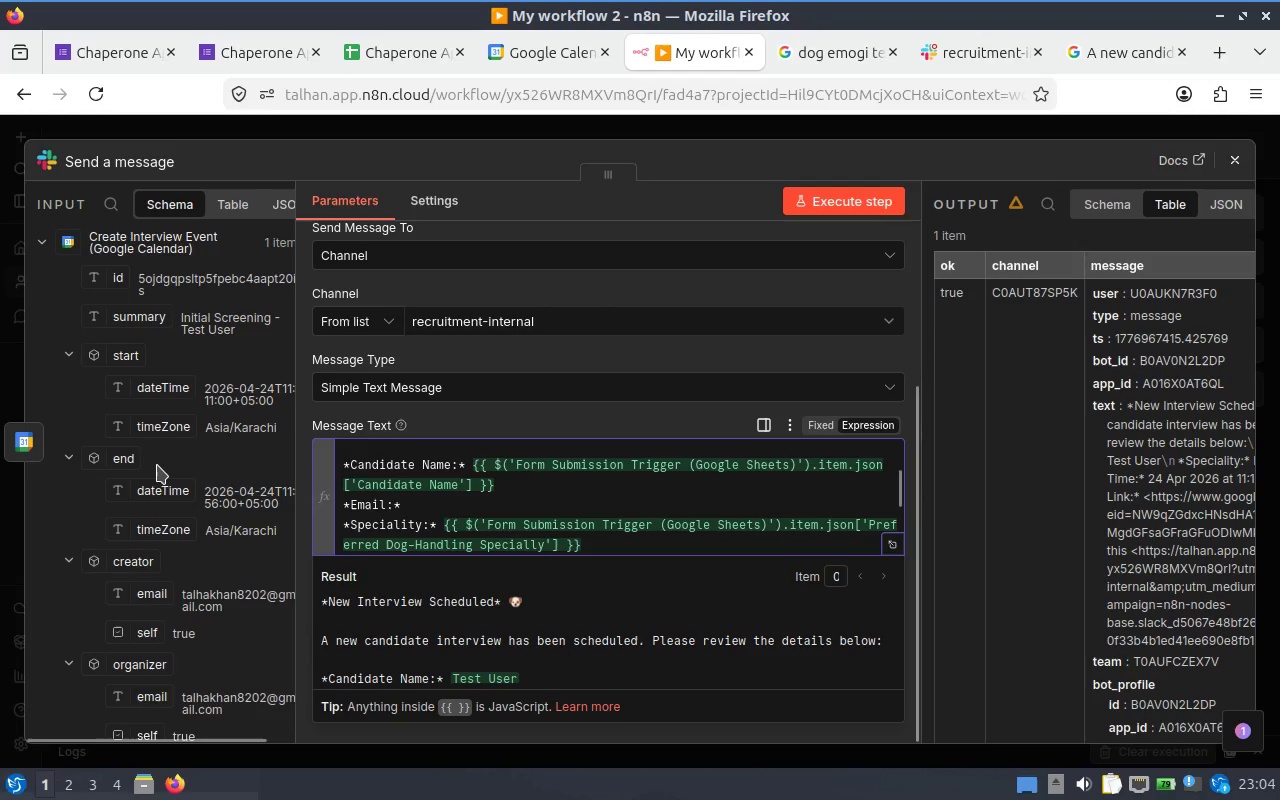 
scroll: coordinate [72, 332], scroll_direction: up, amount: 2.0
 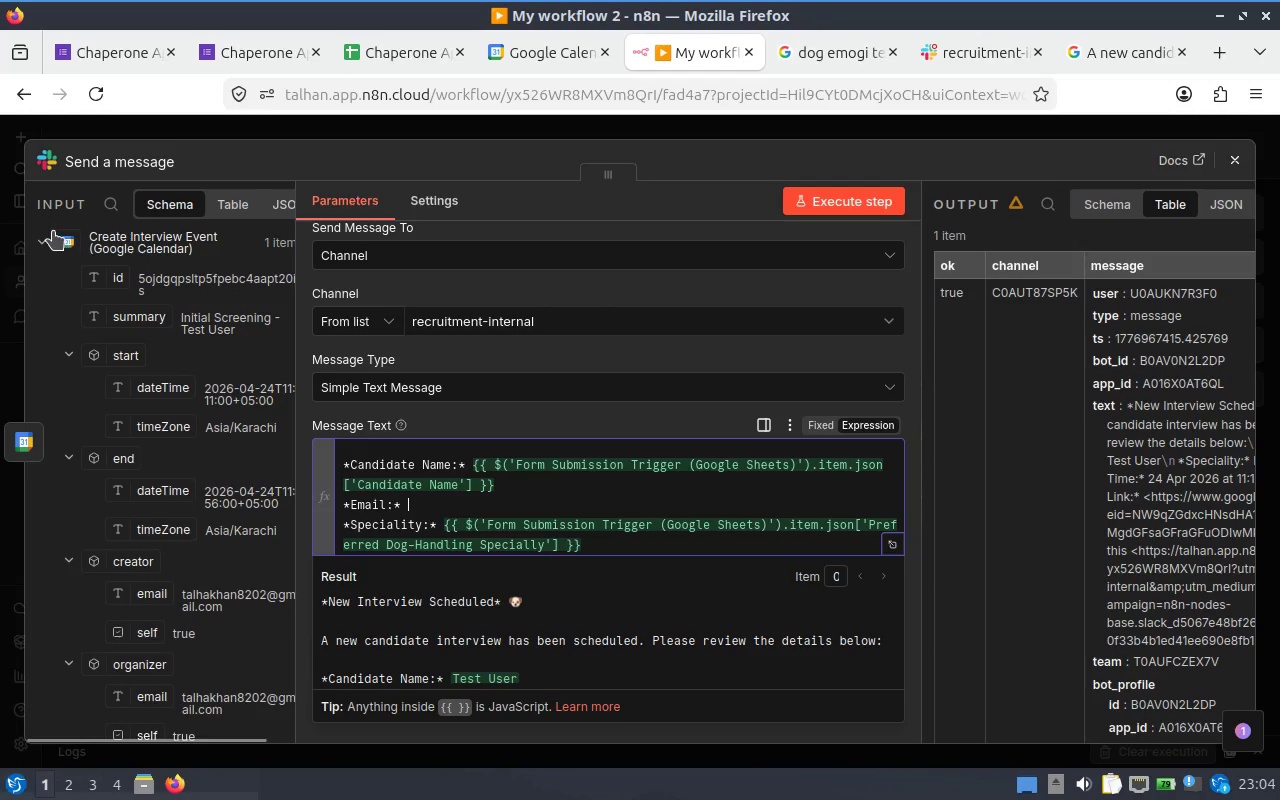 
left_click([31, 240])
 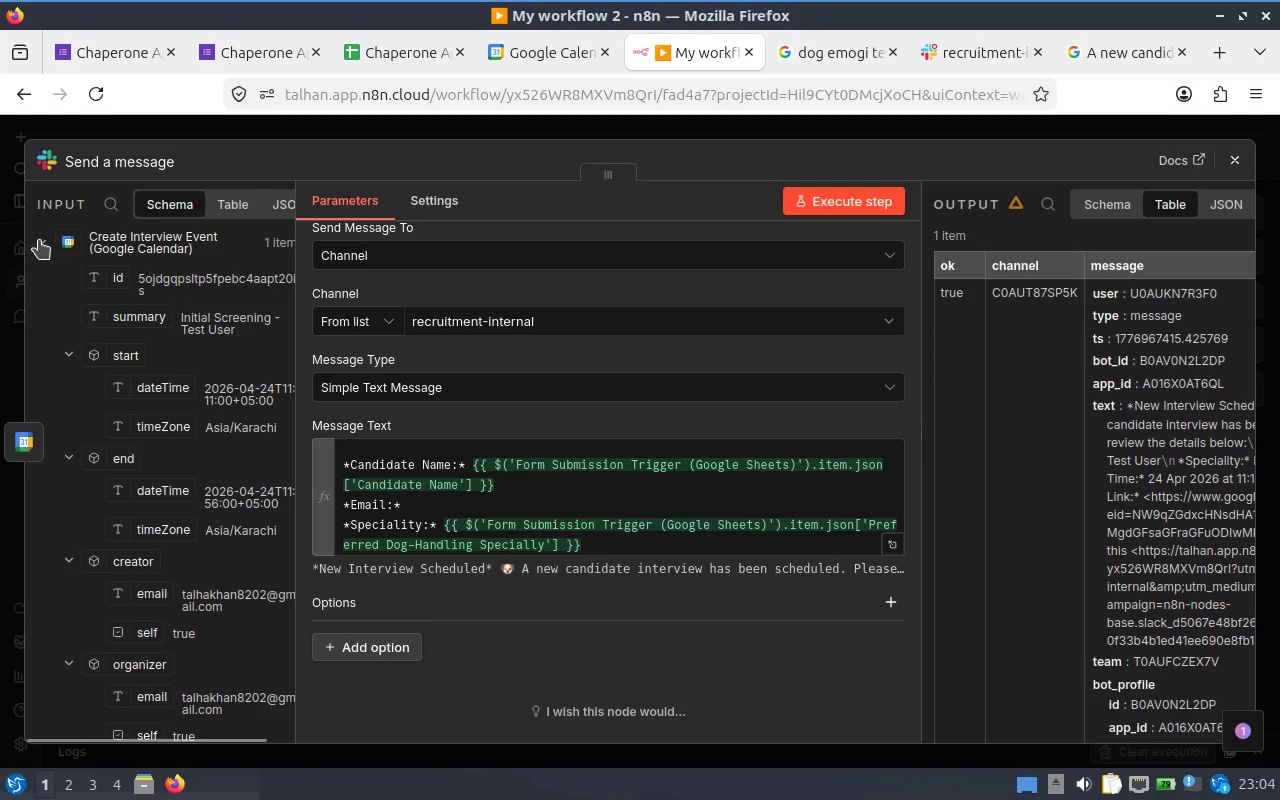 
left_click([42, 239])
 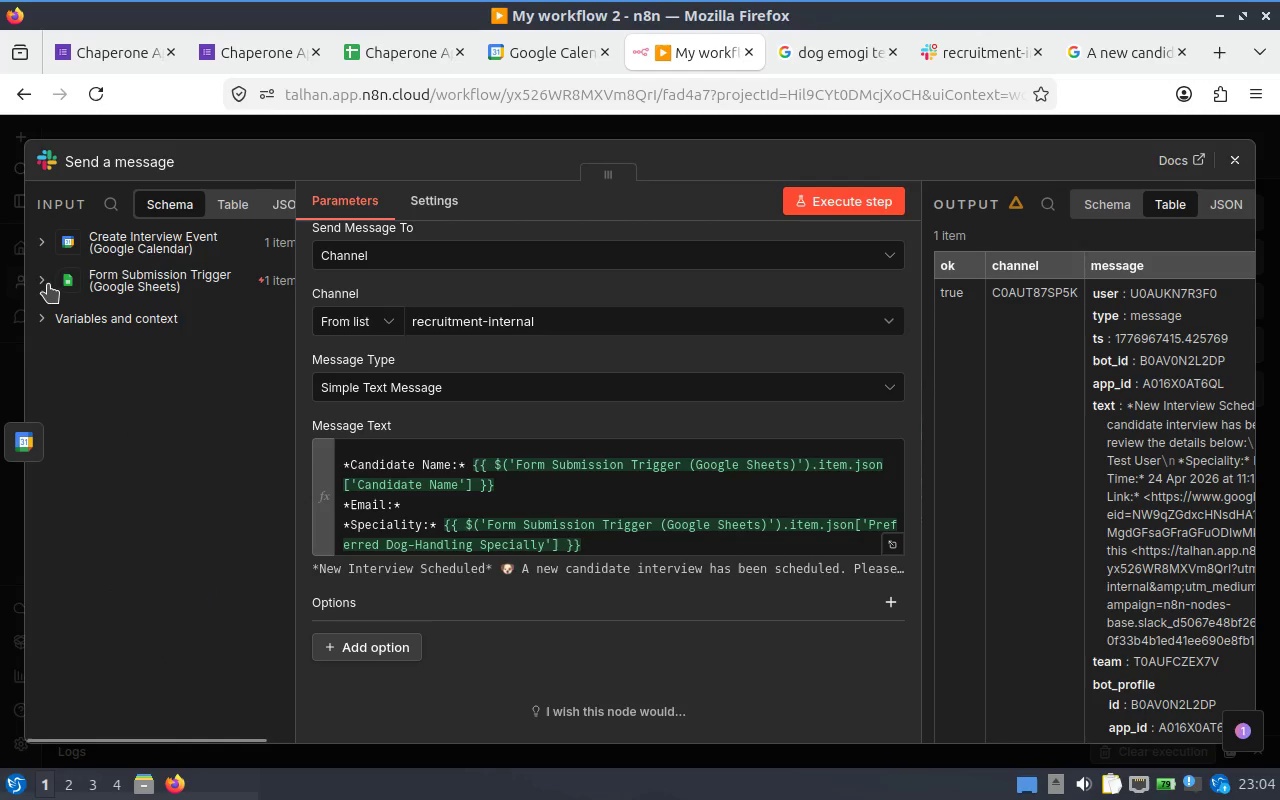 
left_click([41, 284])
 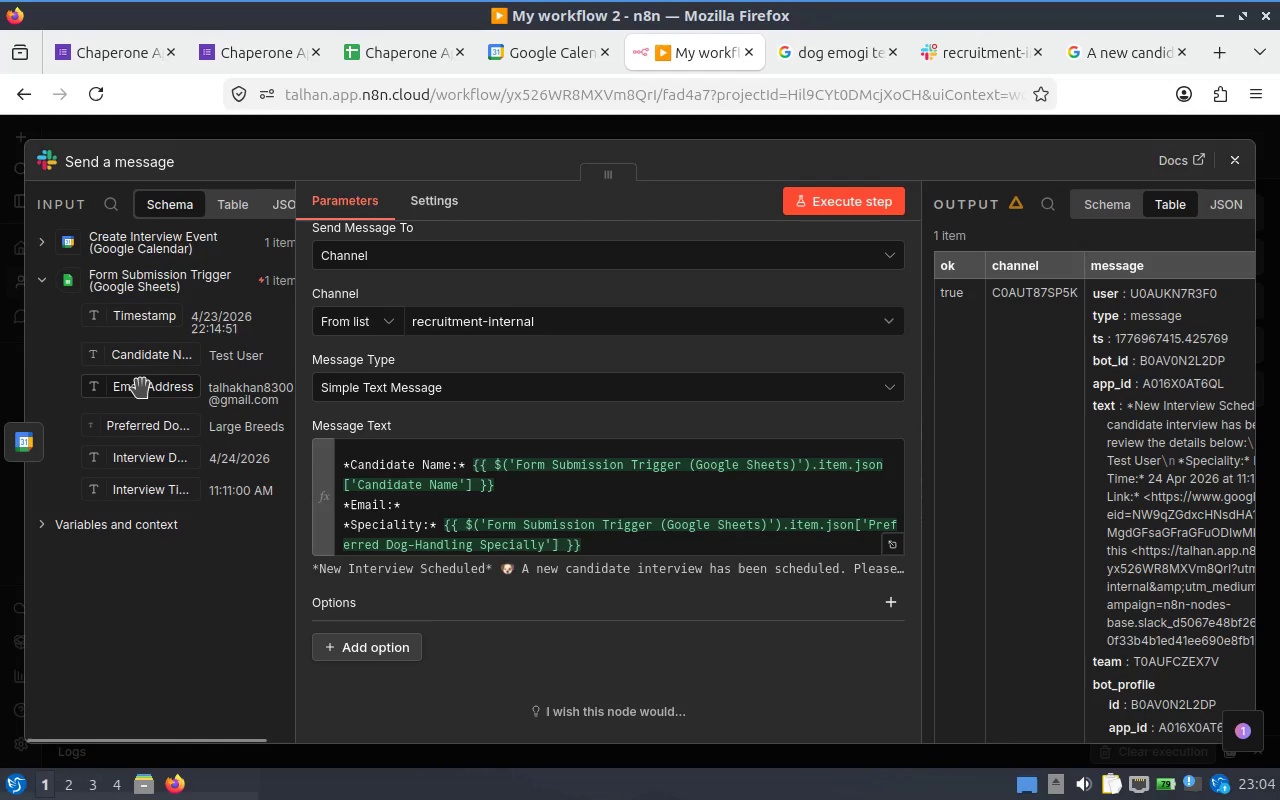 
left_click_drag(start_coordinate=[139, 385], to_coordinate=[456, 499])
 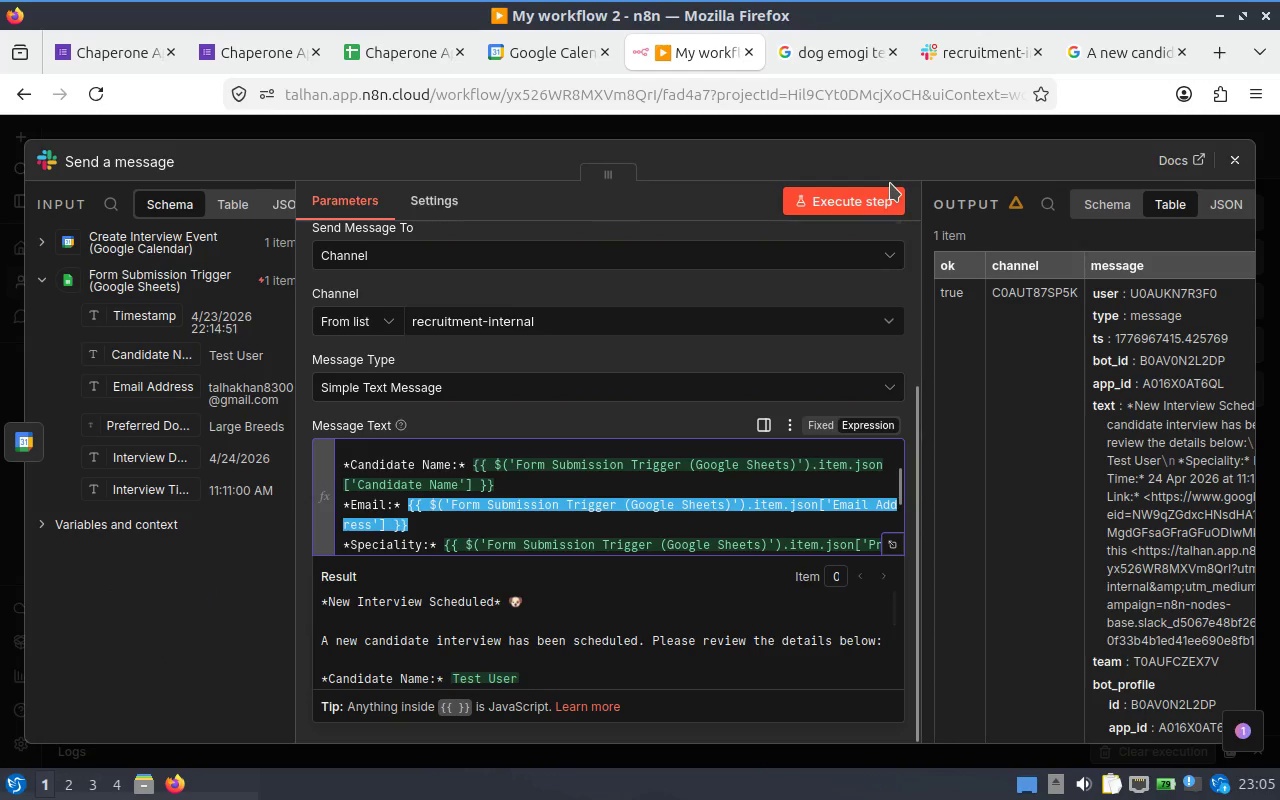 
left_click([860, 193])
 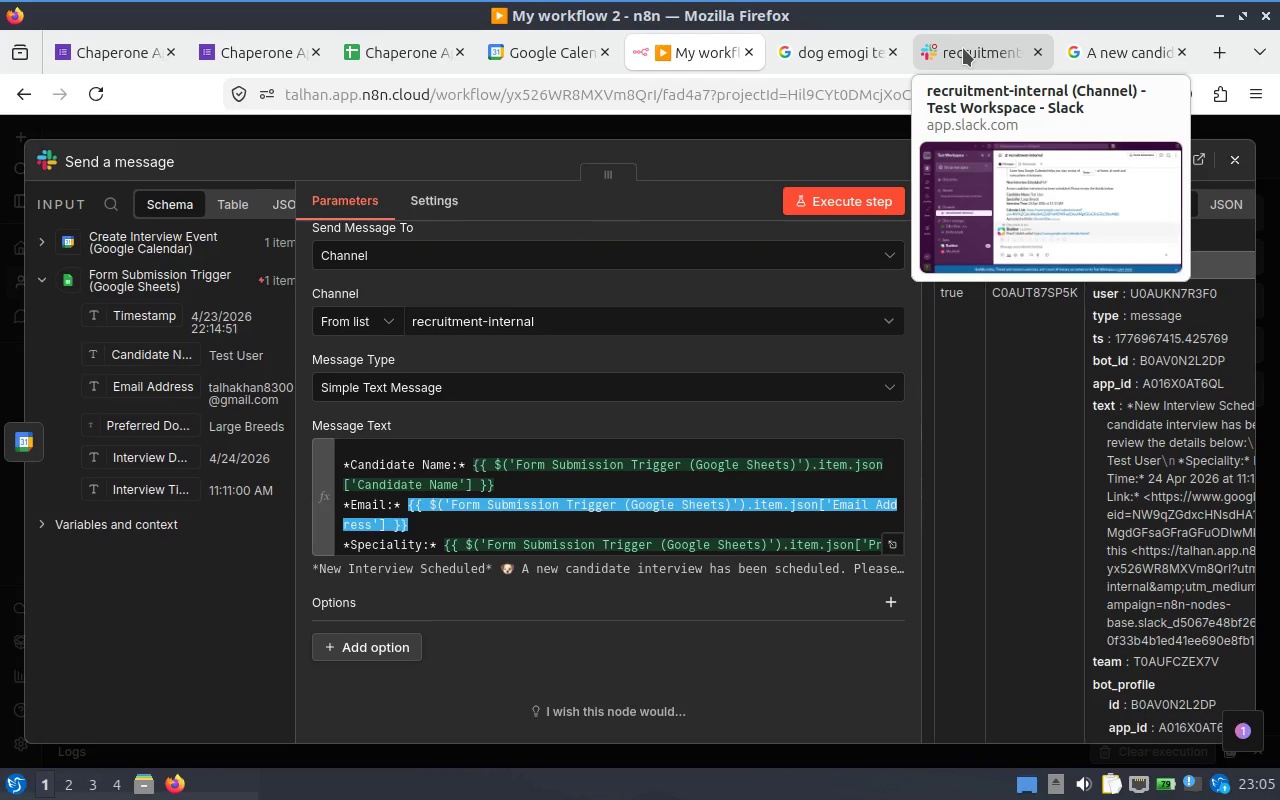 
left_click([963, 48])
 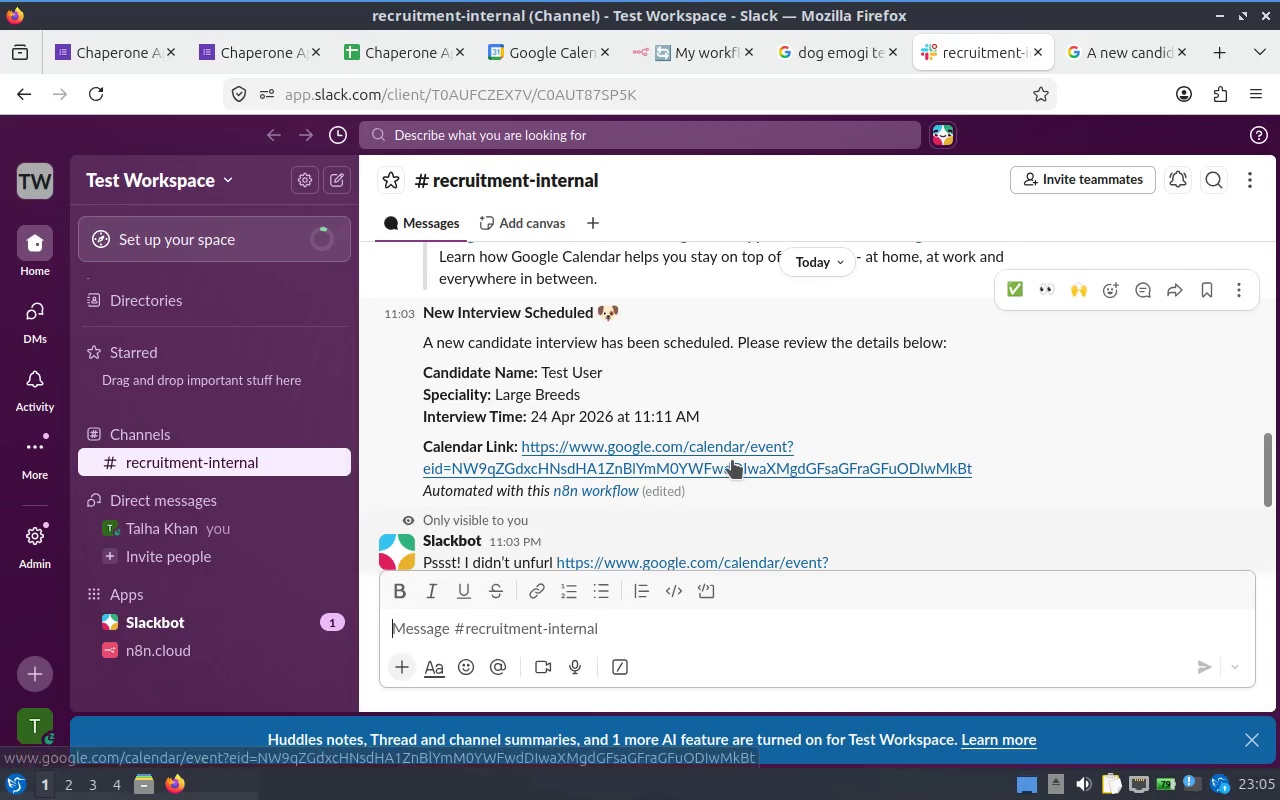 
scroll: coordinate [733, 460], scroll_direction: down, amount: 7.0
 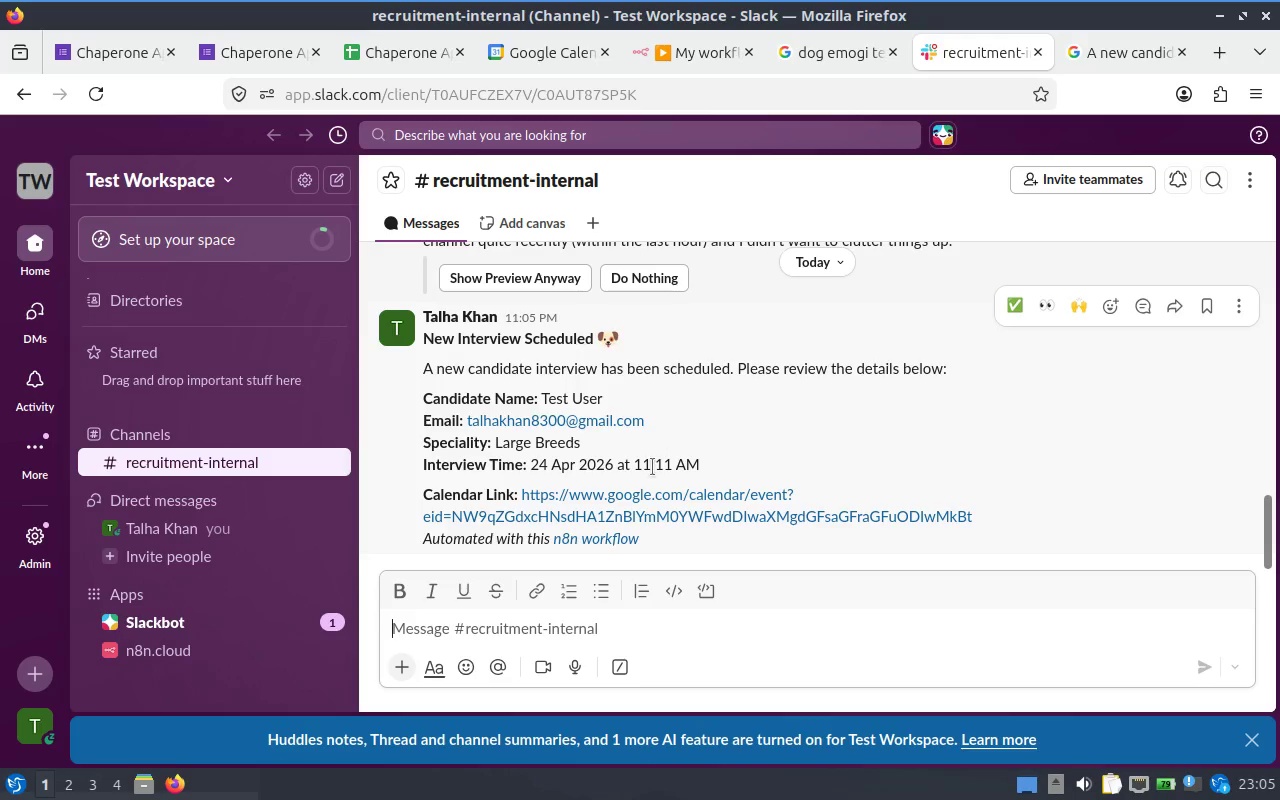 
wait(9.11)
 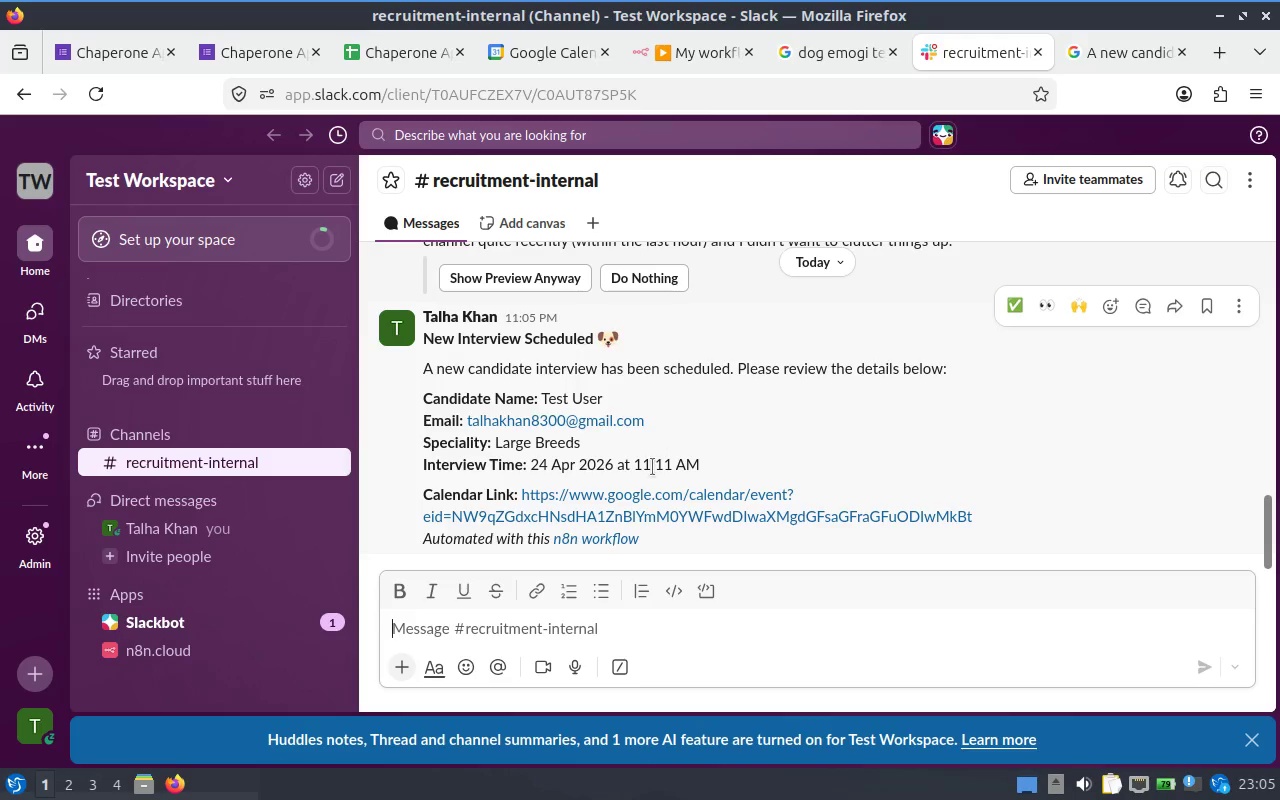 
scroll: coordinate [733, 408], scroll_direction: down, amount: 1.0
 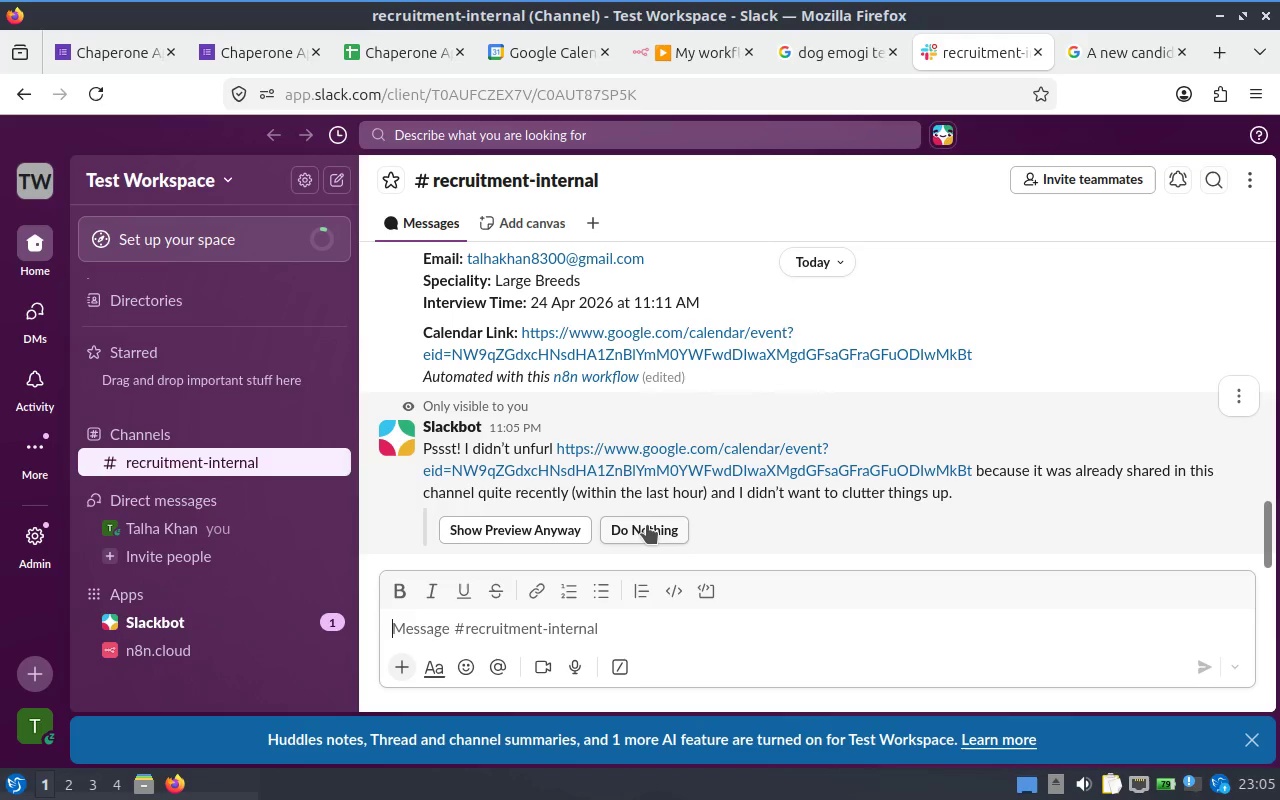 
wait(6.08)
 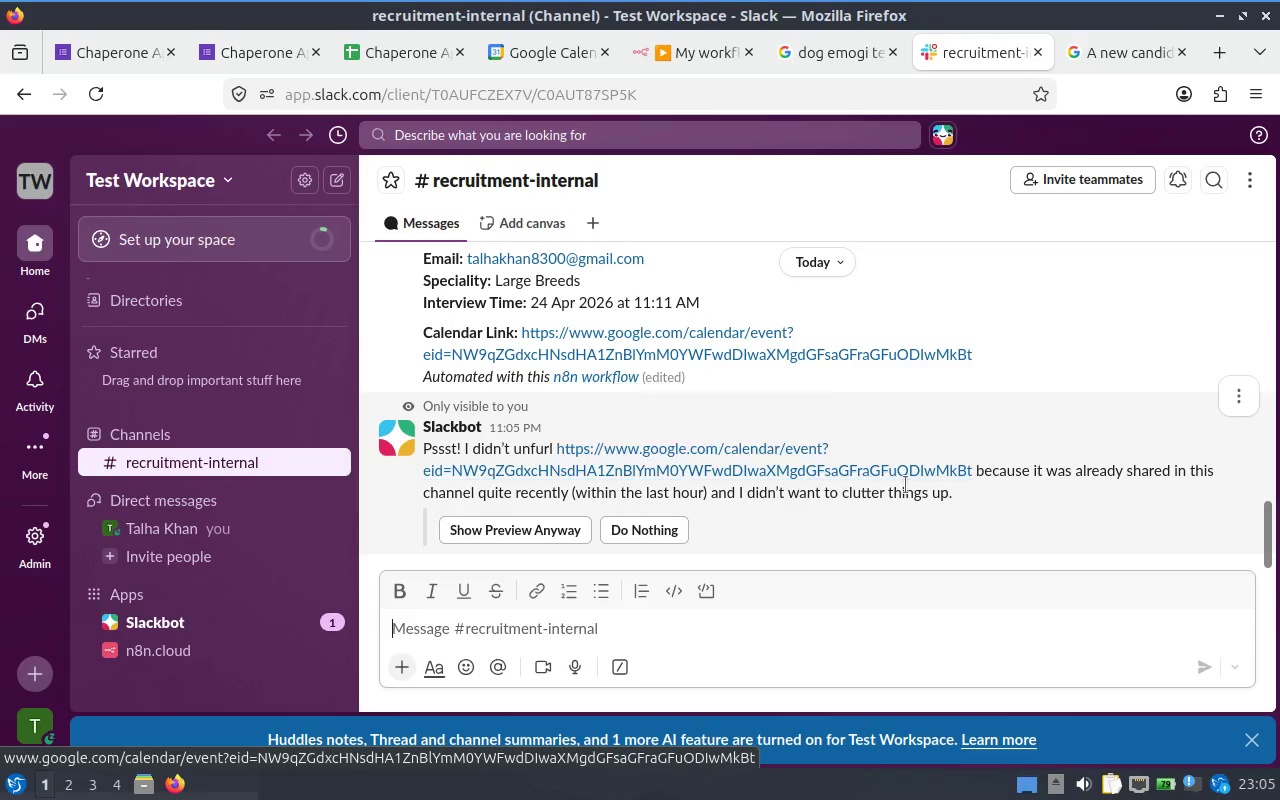 
left_click([647, 525])
 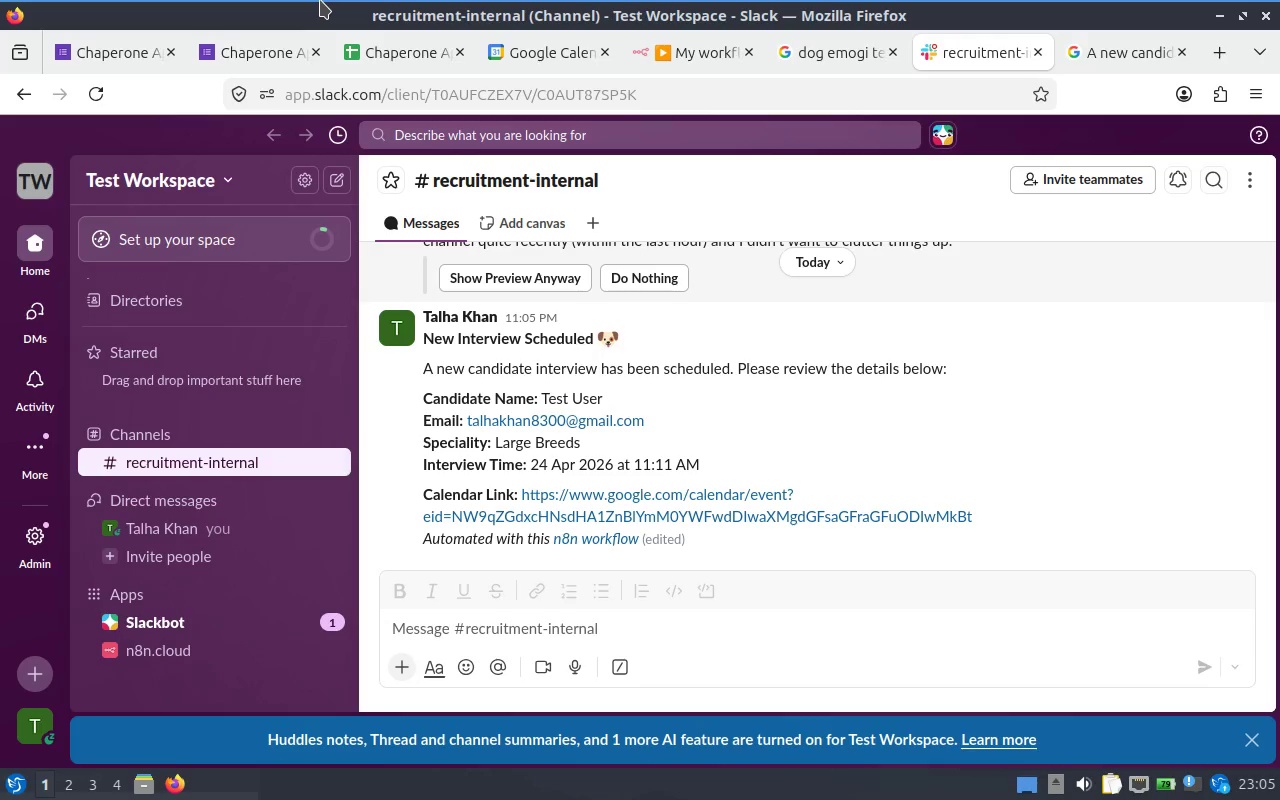 
wait(10.28)
 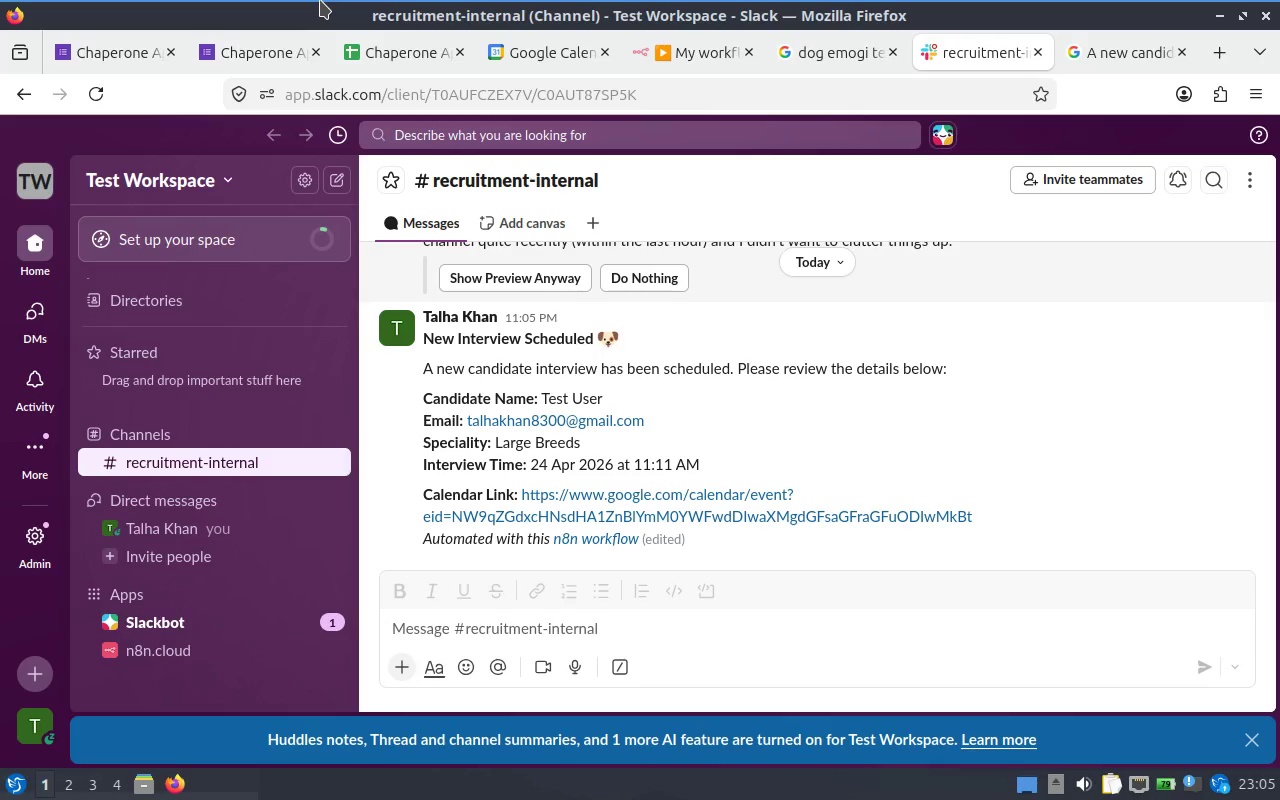 
left_click([844, 50])
 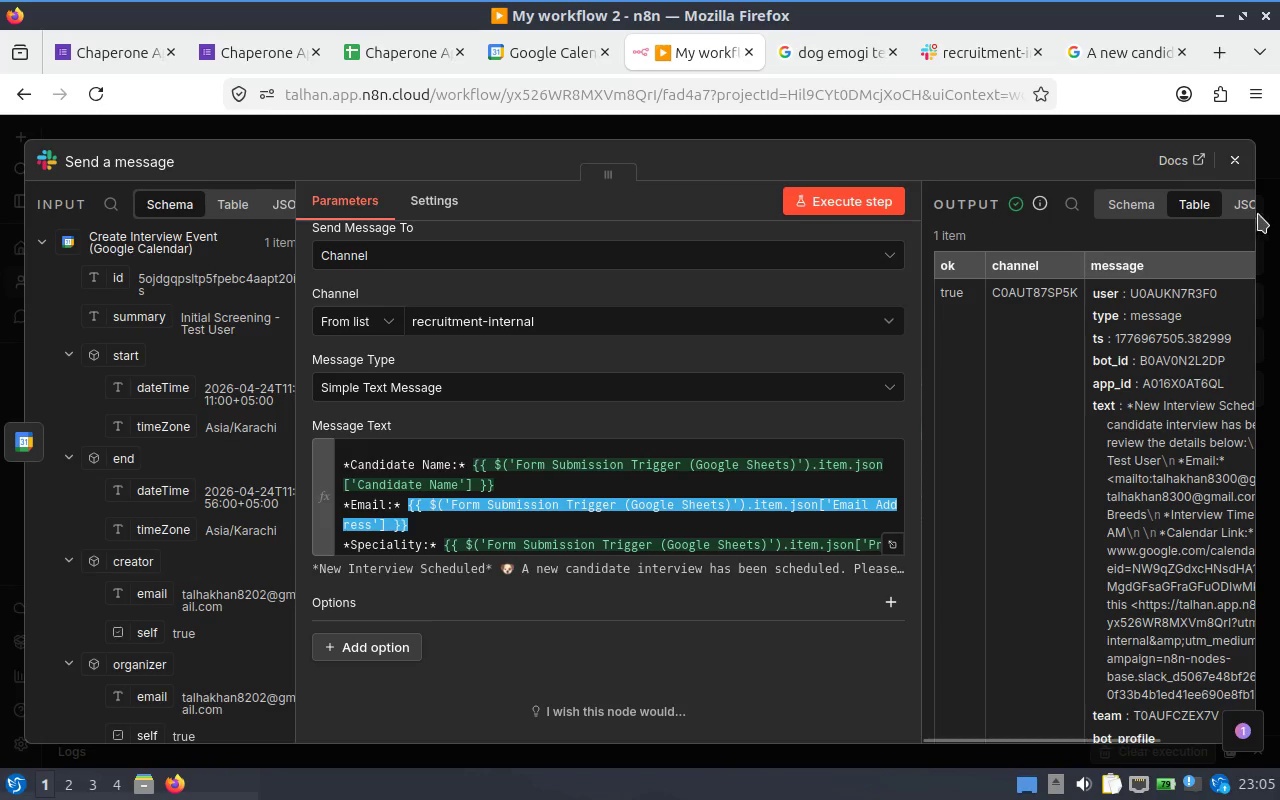 
left_click([1229, 160])
 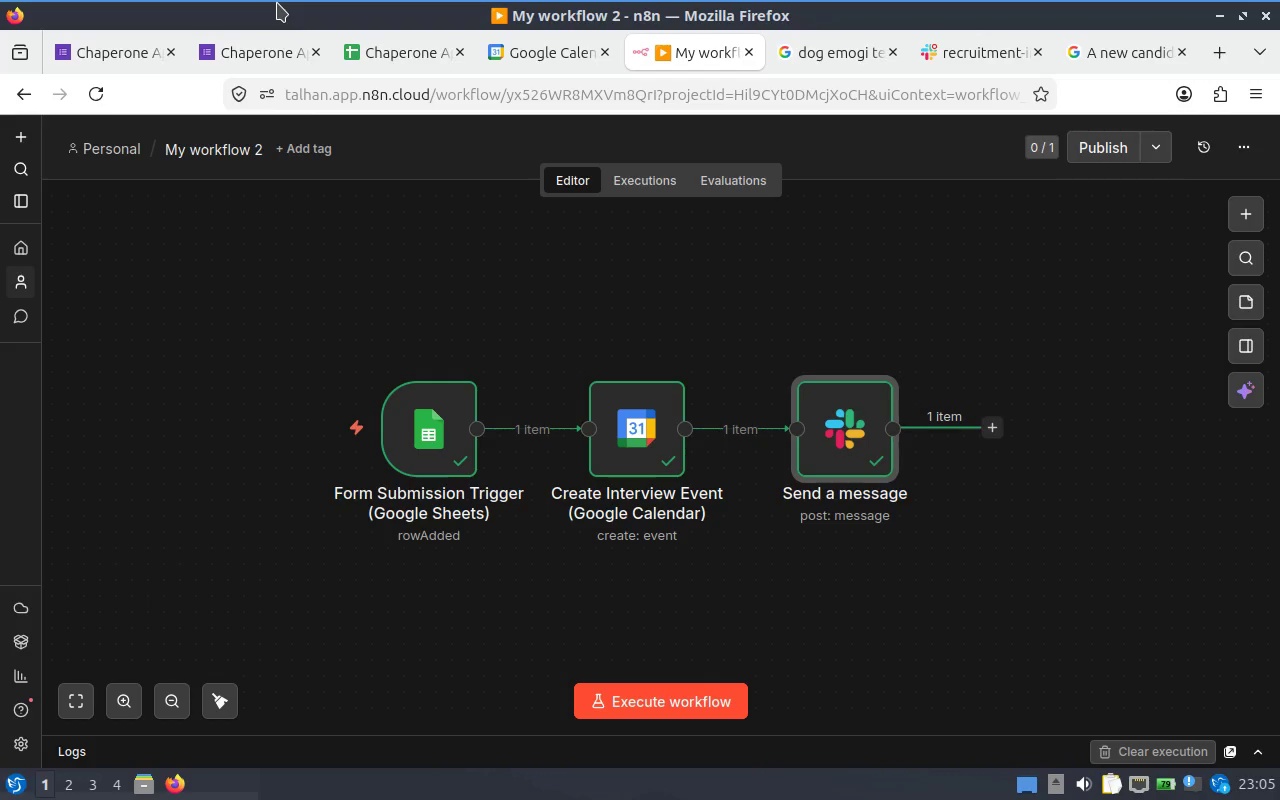 
wait(17.18)
 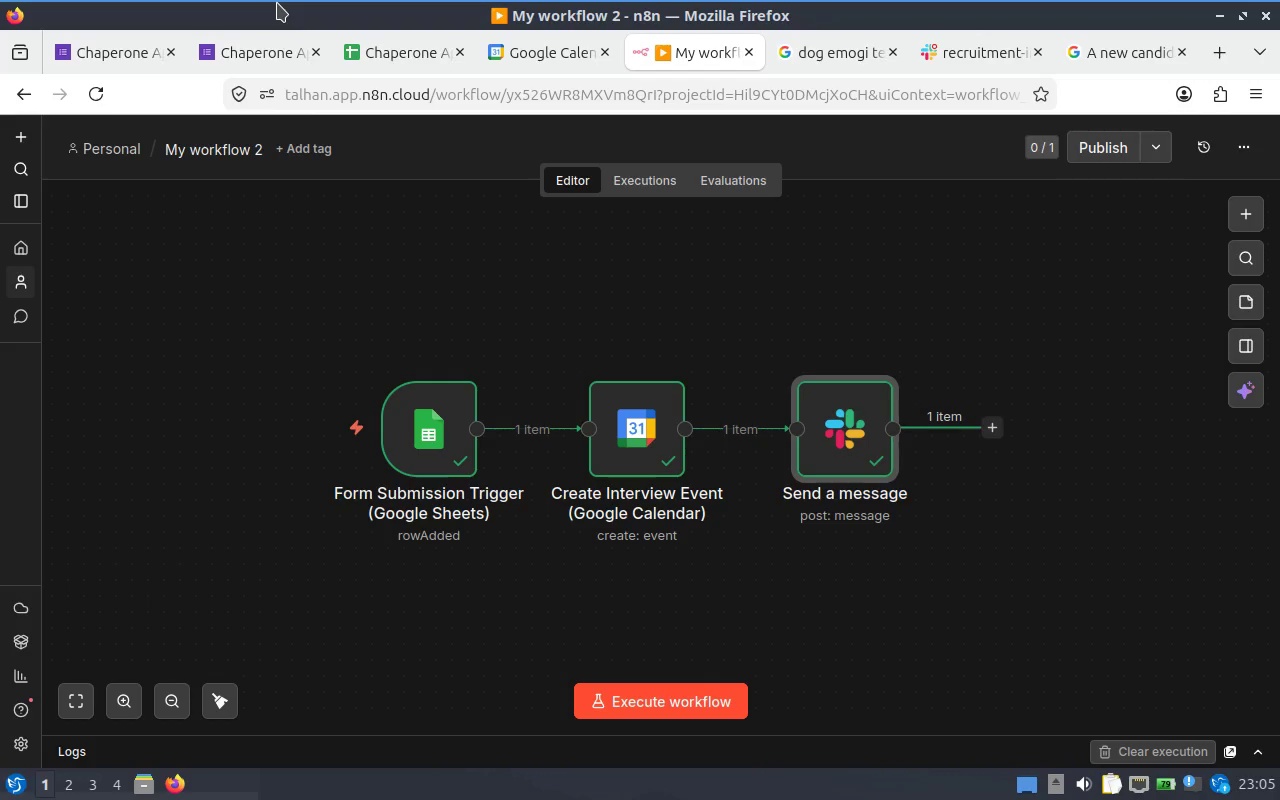 
left_click([990, 415])
 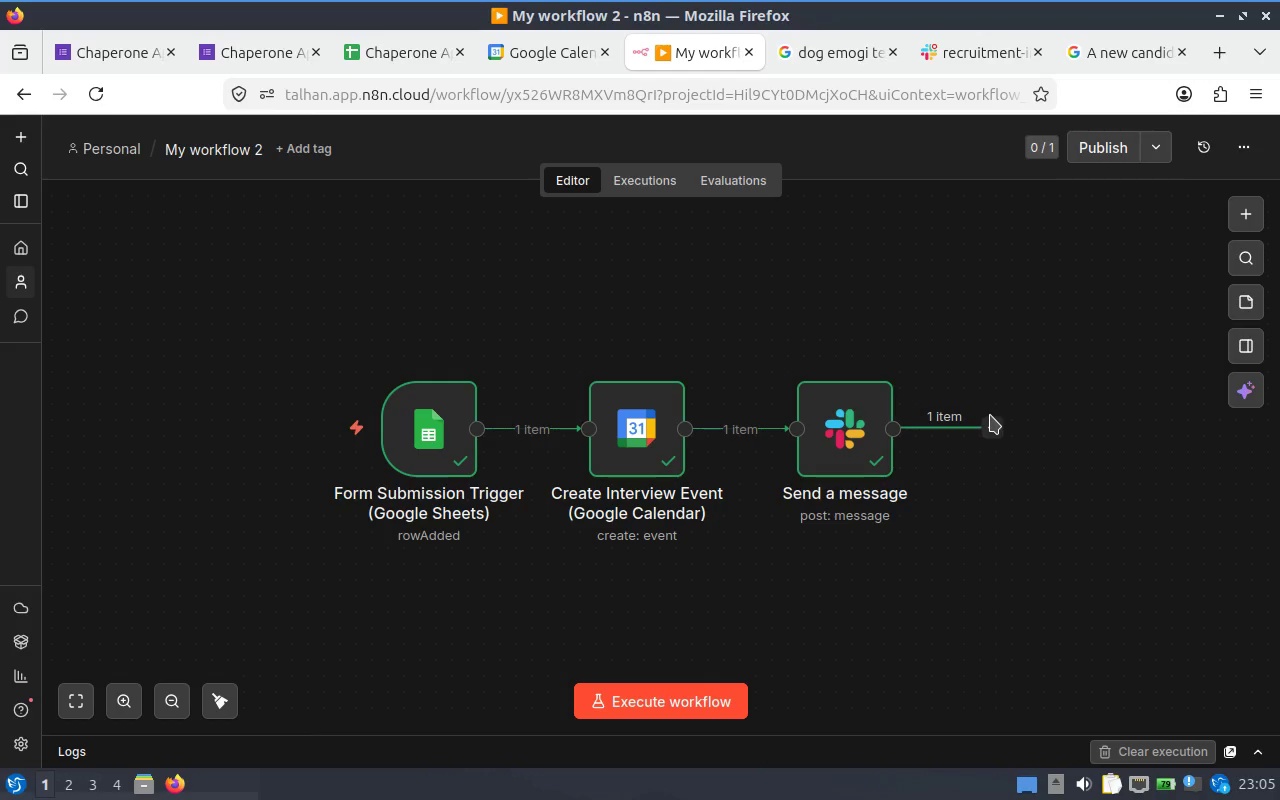 
left_click([988, 418])
 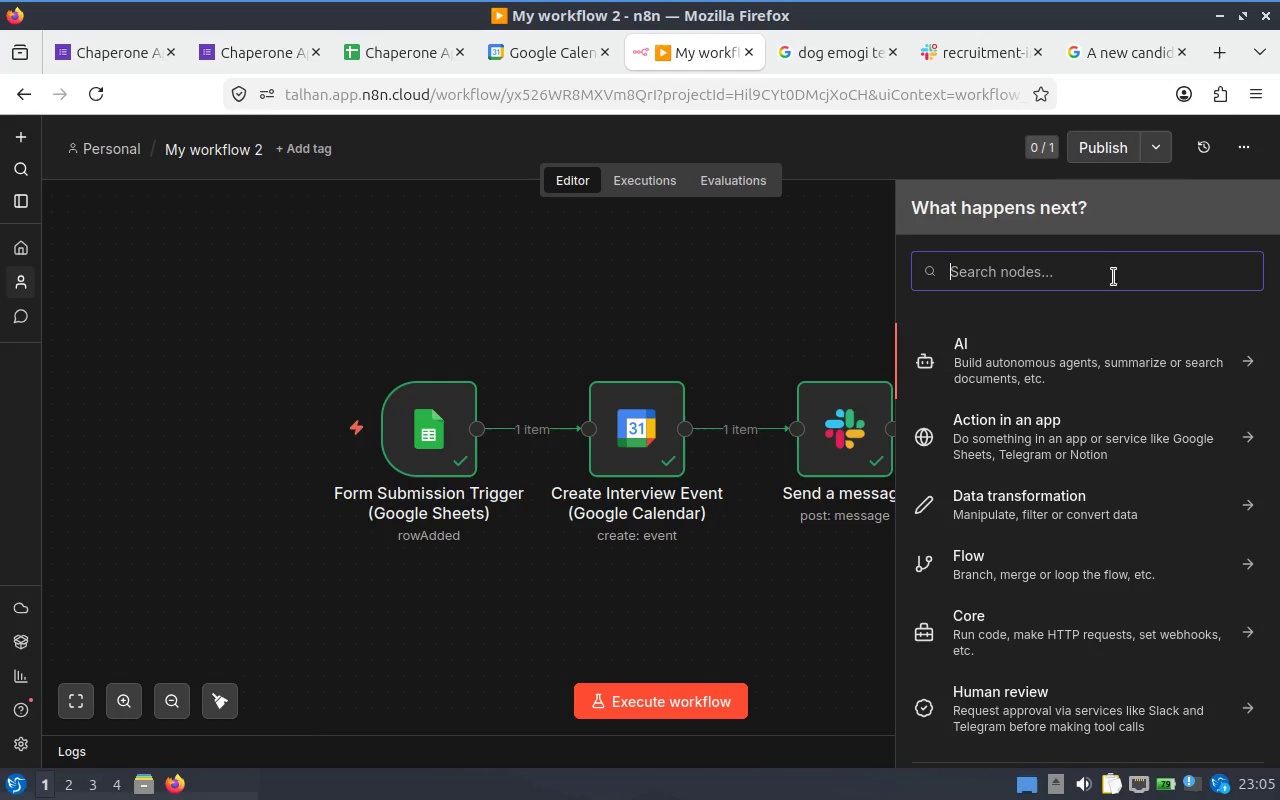 
type(google sh)
 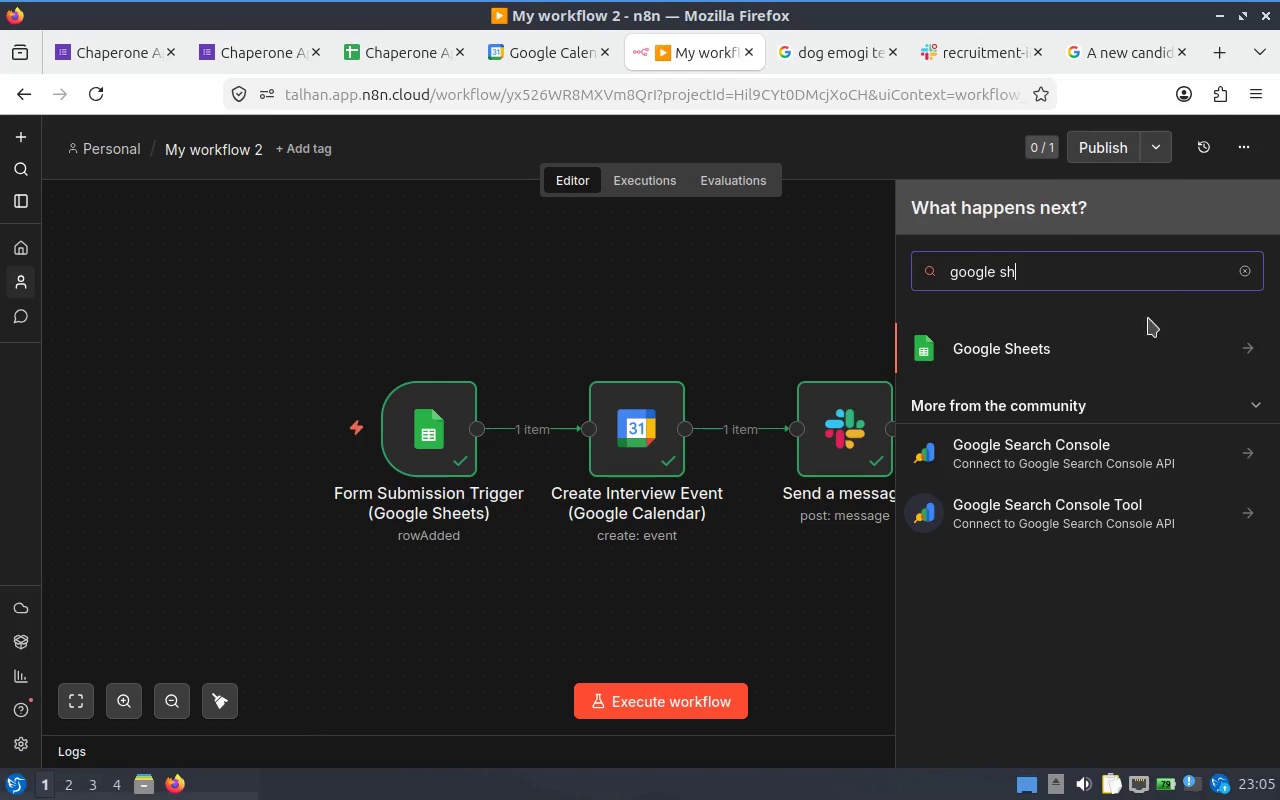 
left_click([1068, 360])
 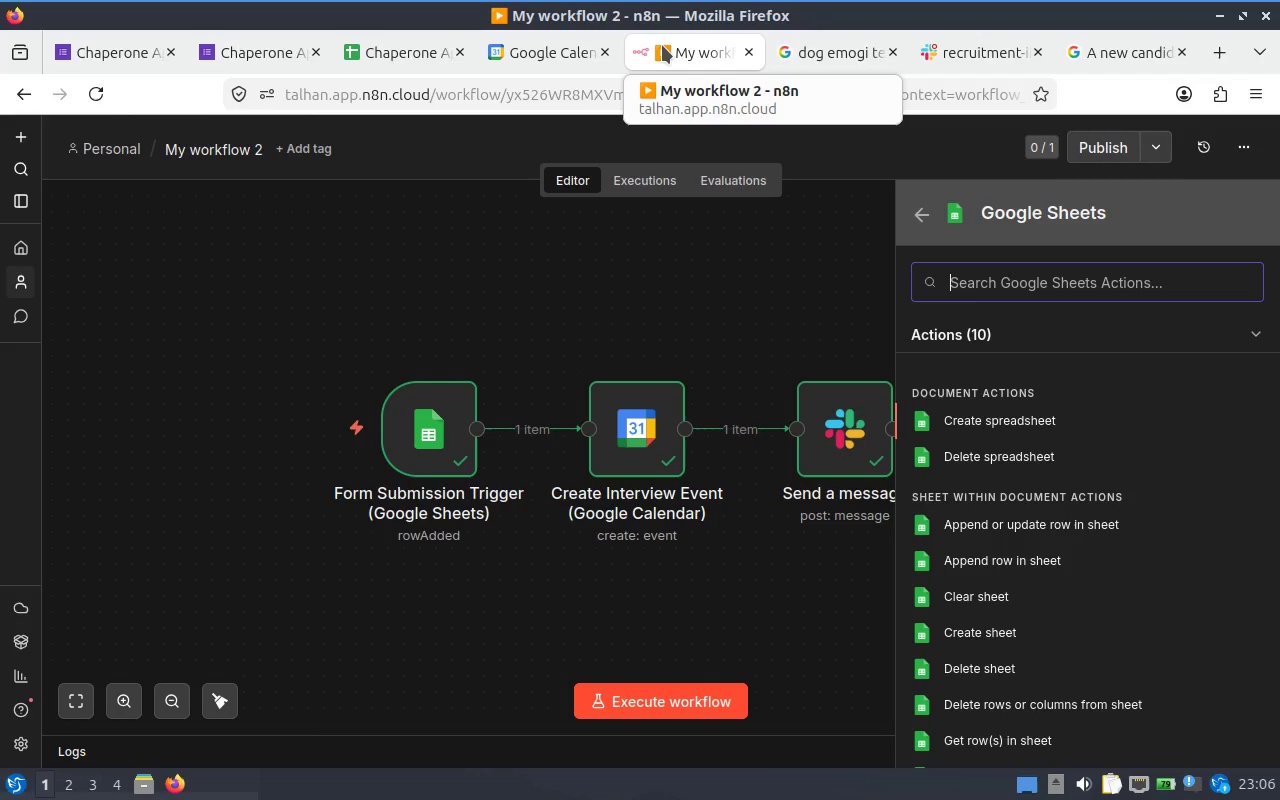 
wait(28.09)
 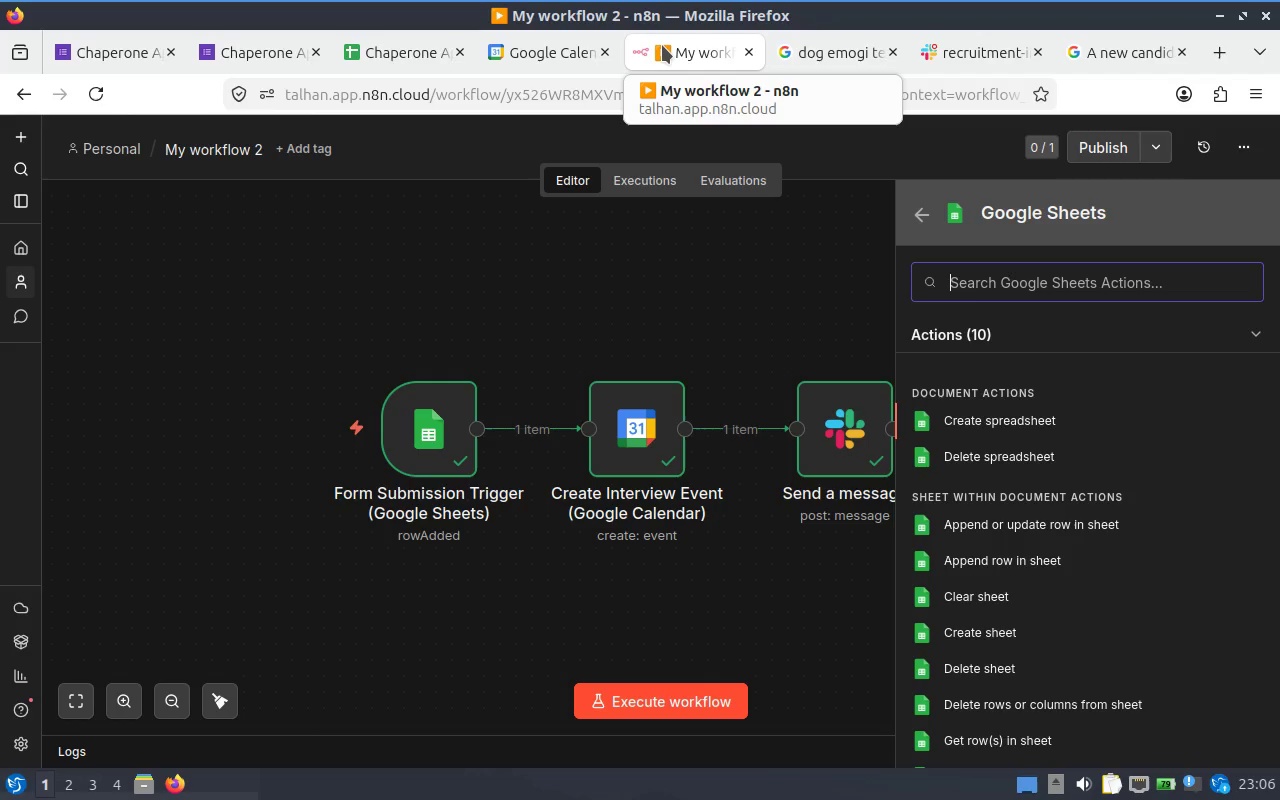 
left_click([1089, 553])
 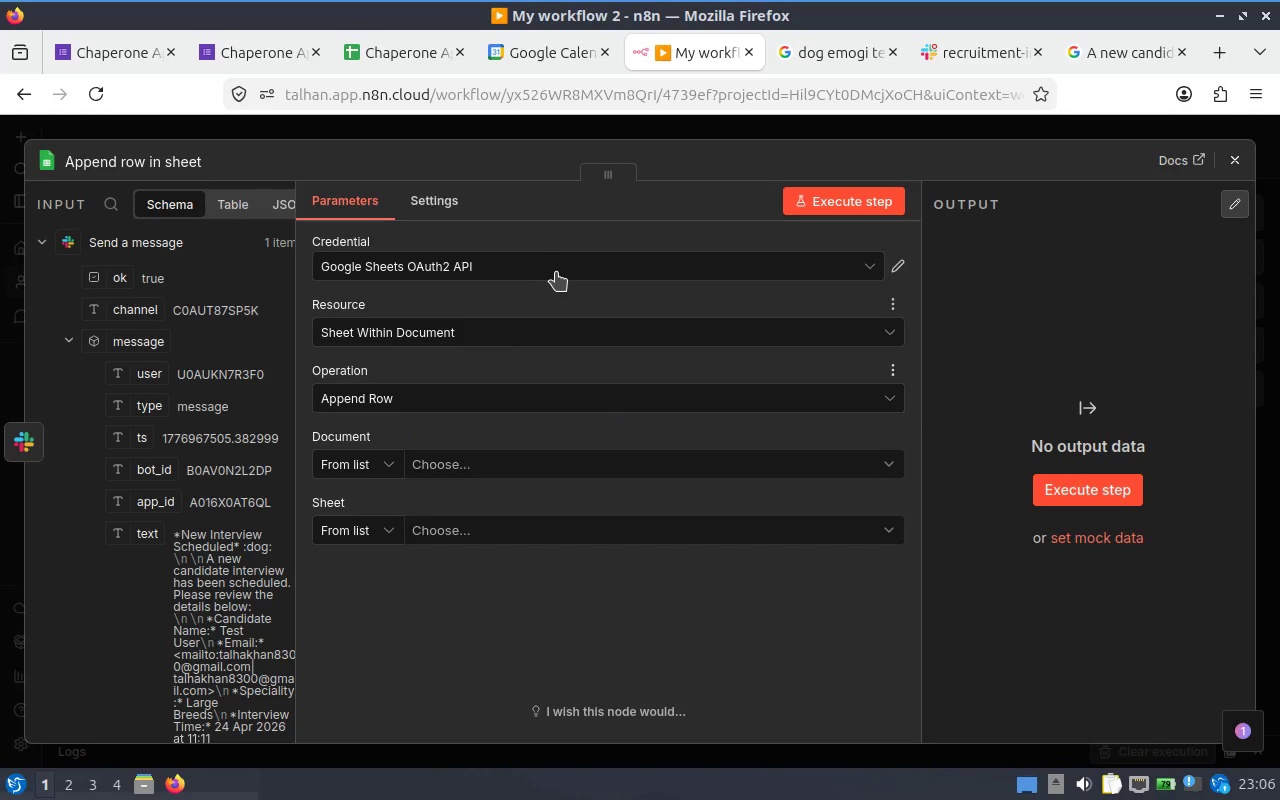 
left_click([582, 455])
 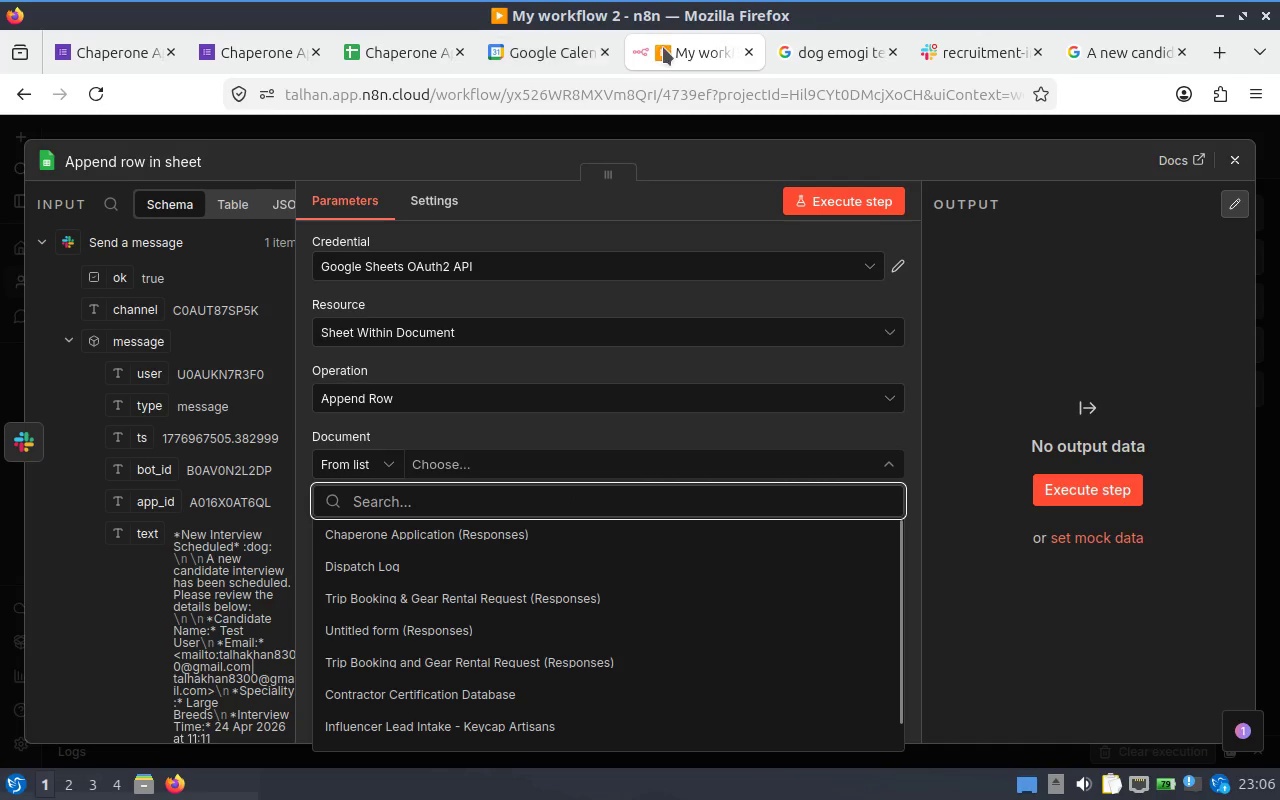 
left_click([400, 51])
 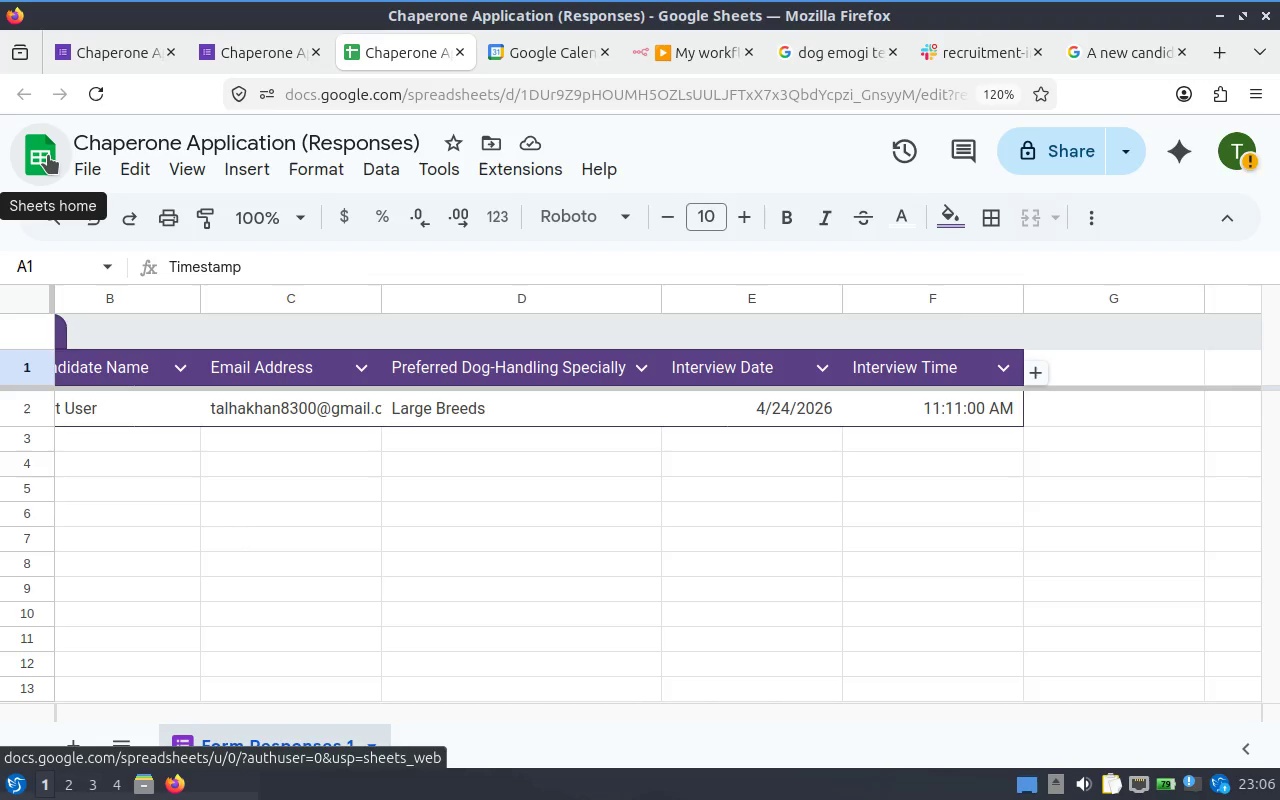 
middle_click([48, 155])
 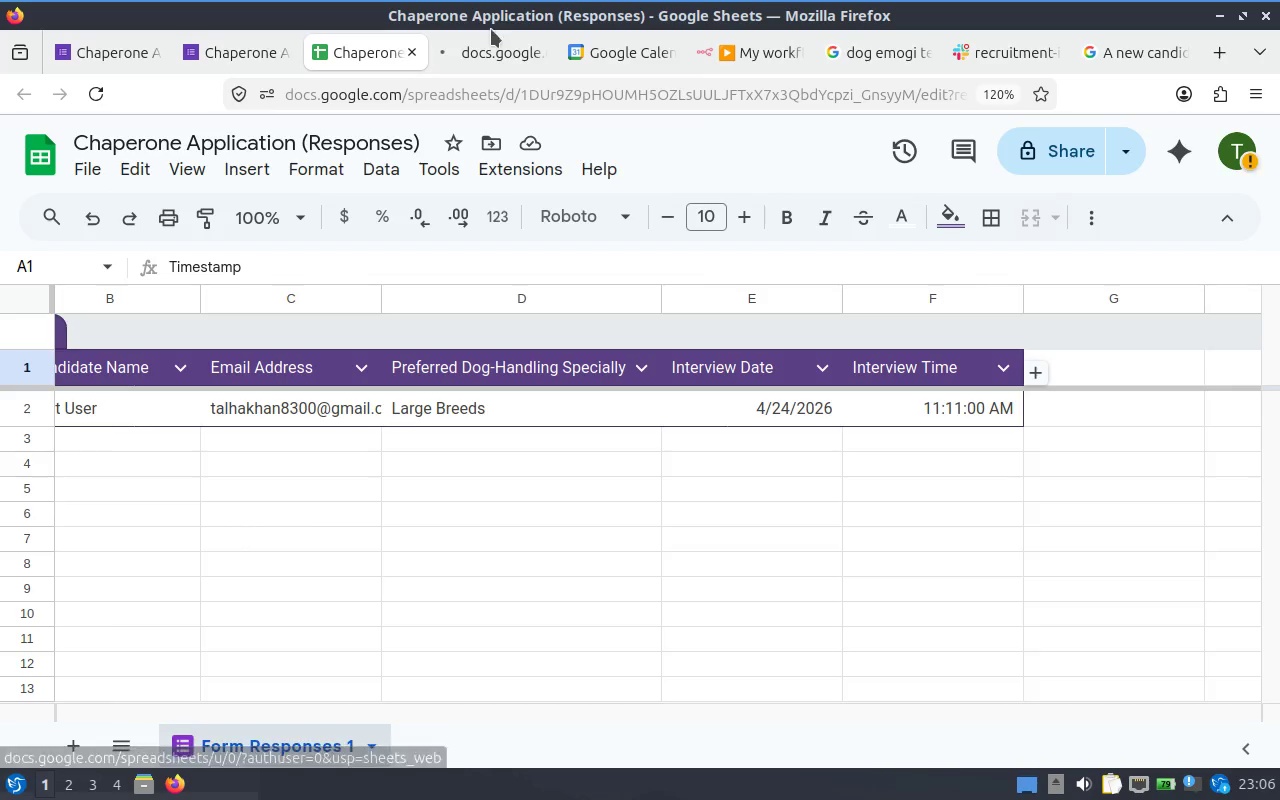 
left_click([473, 46])
 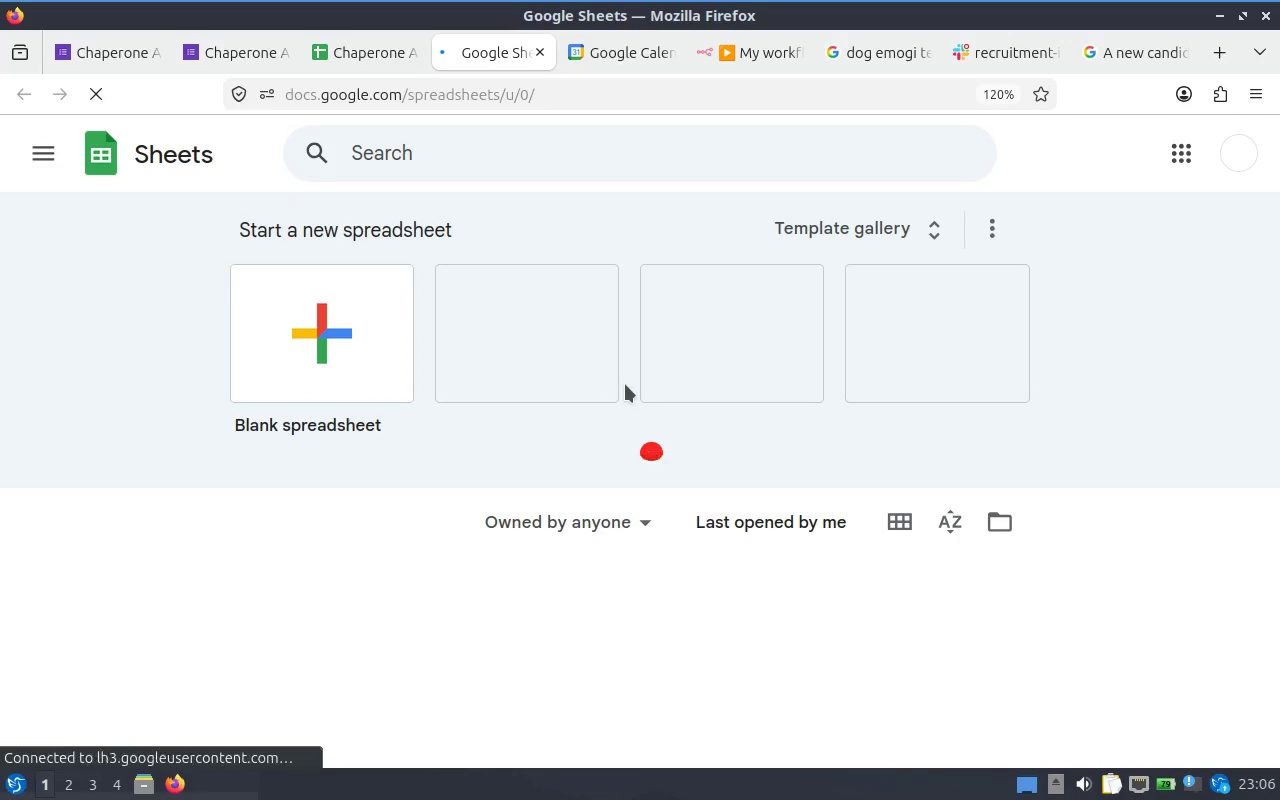 
left_click([365, 325])
 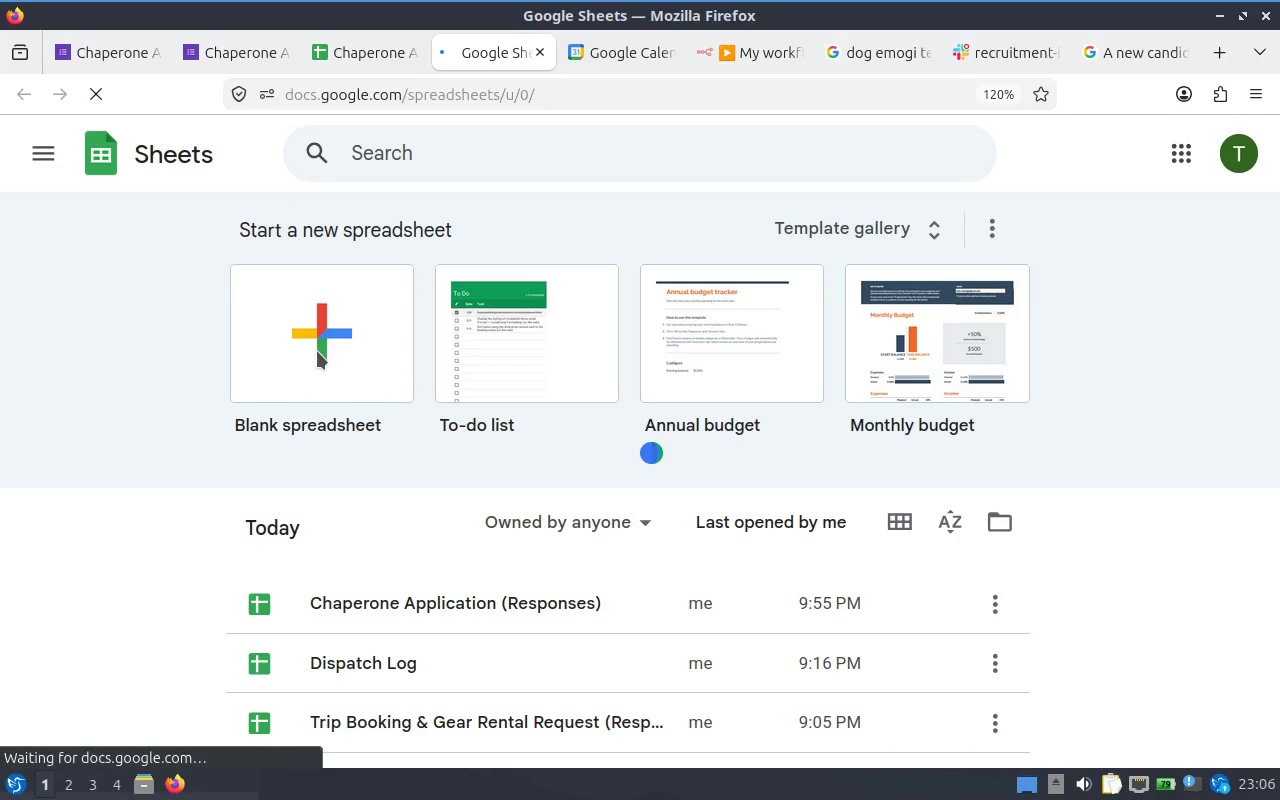 
mouse_move([319, 302])
 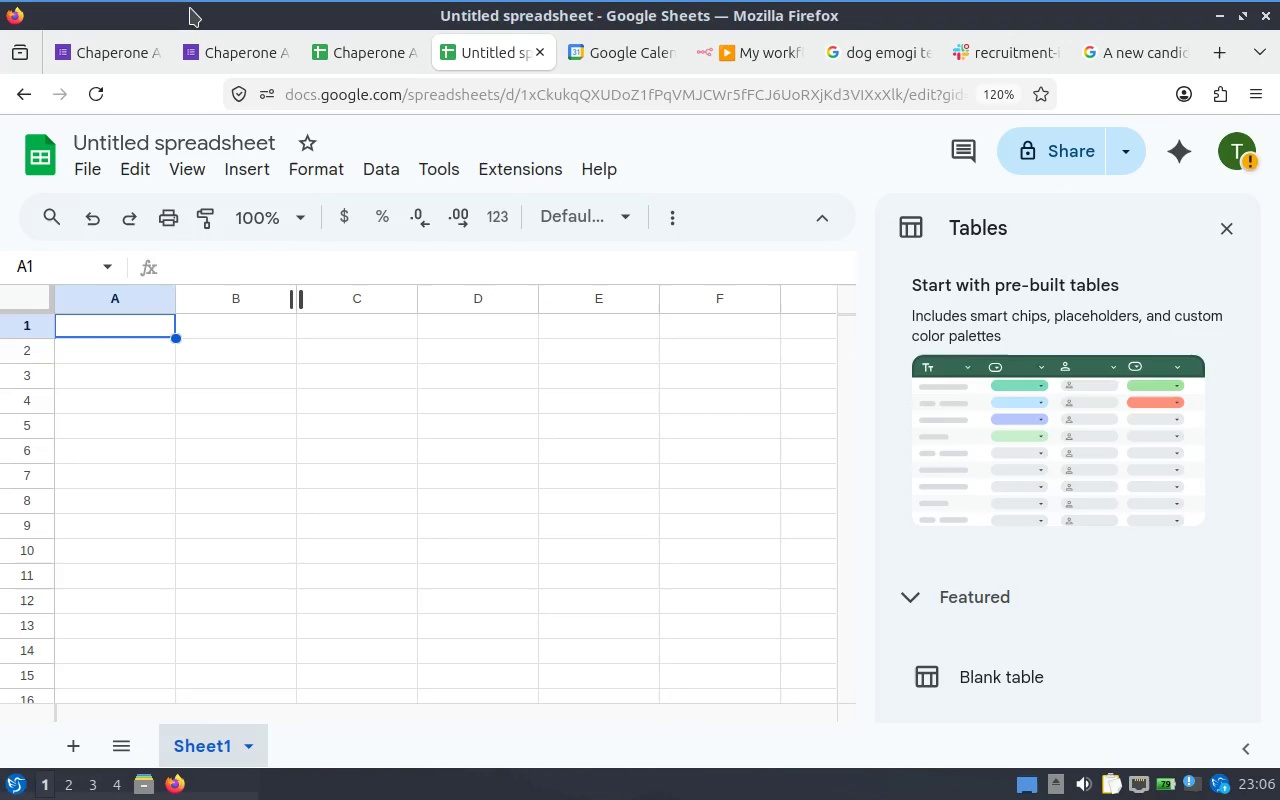 
wait(5.24)
 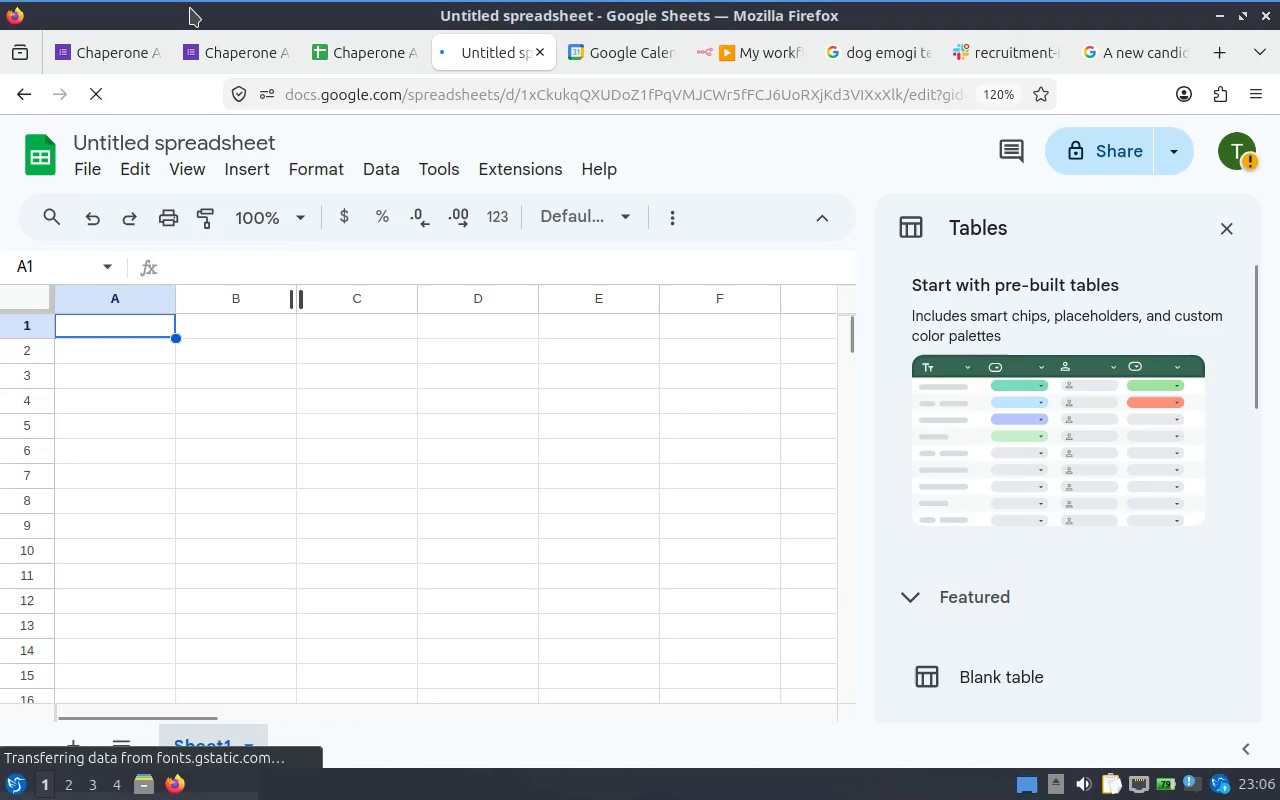 
left_click([159, 150])
 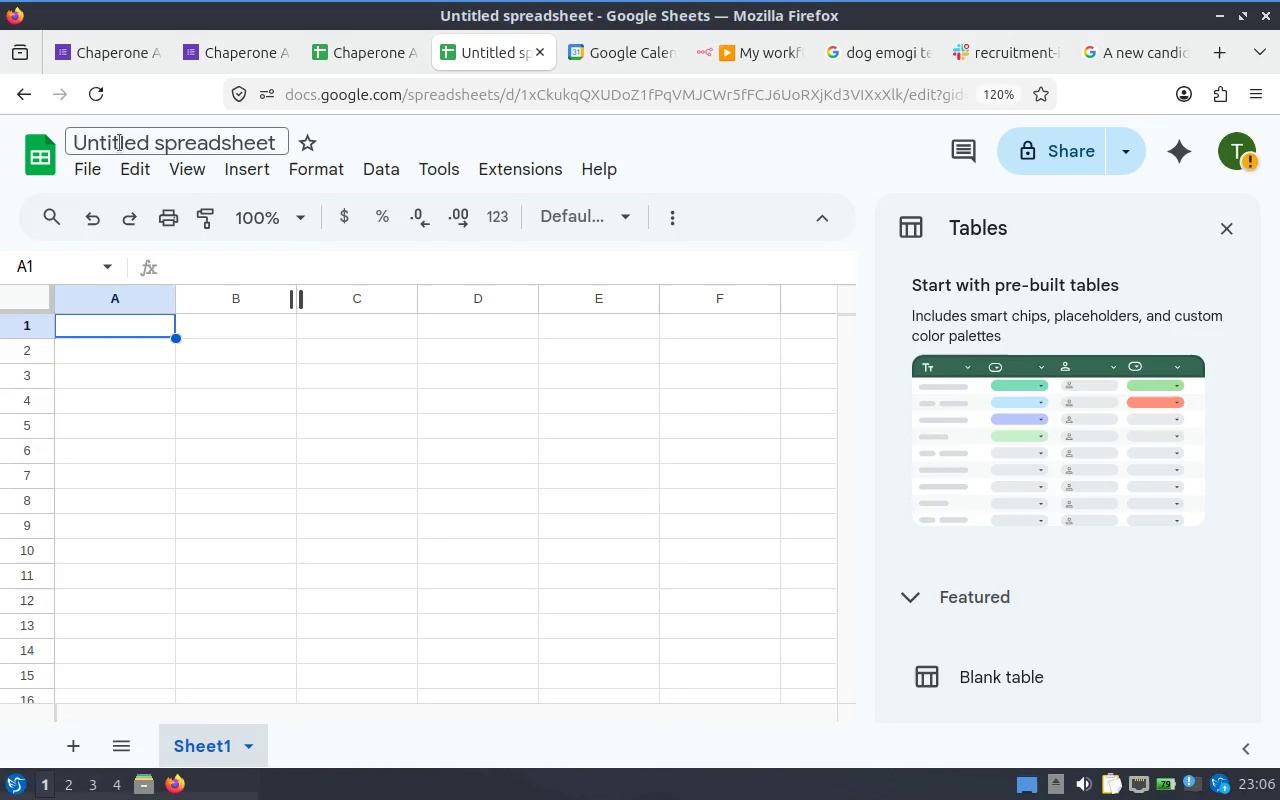 
double_click([119, 143])
 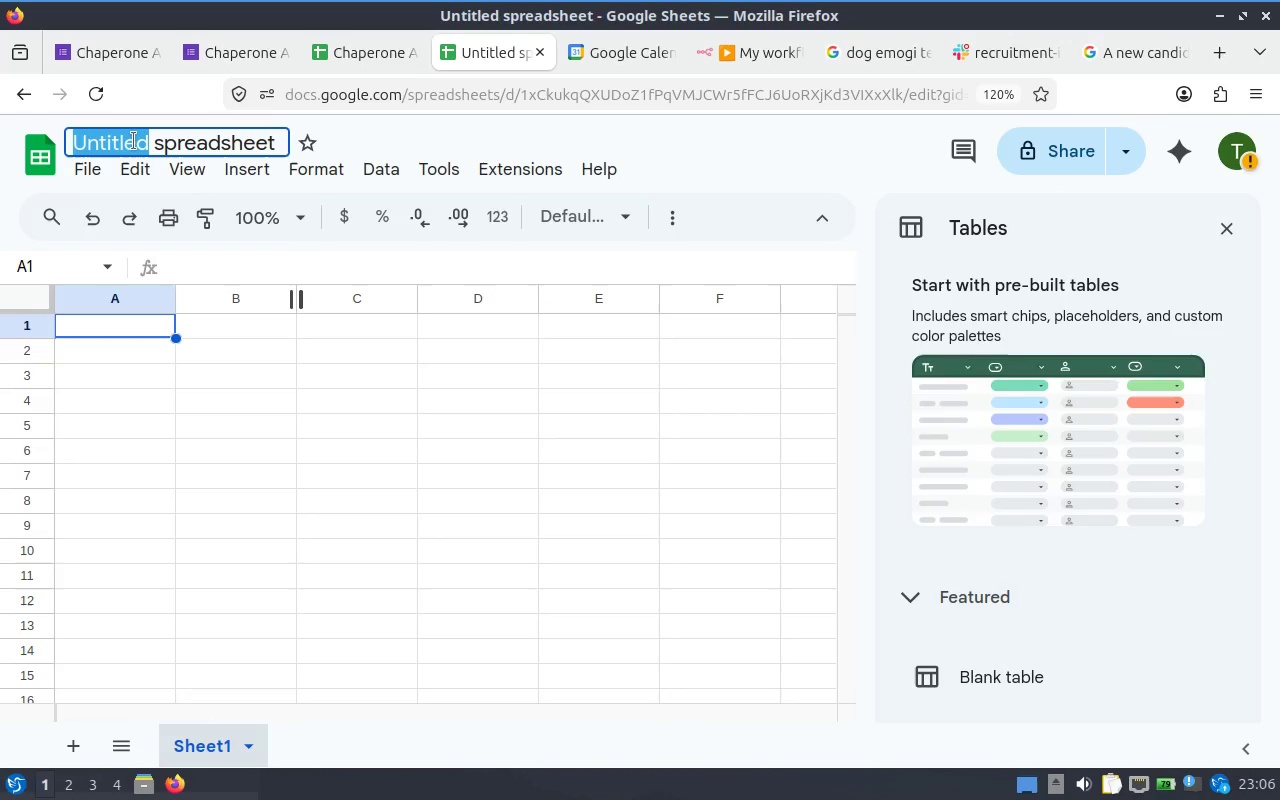 
key(Control+ControlLeft)
 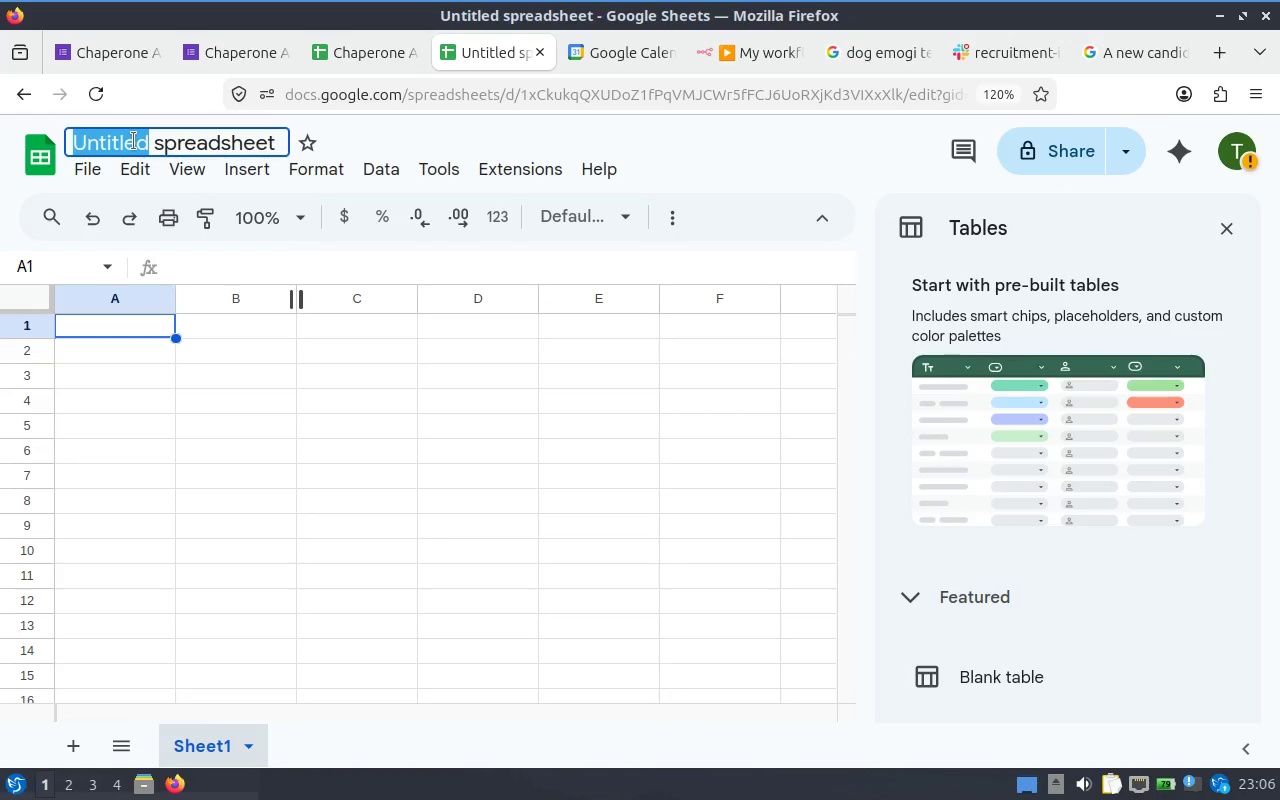 
key(Control+A)
 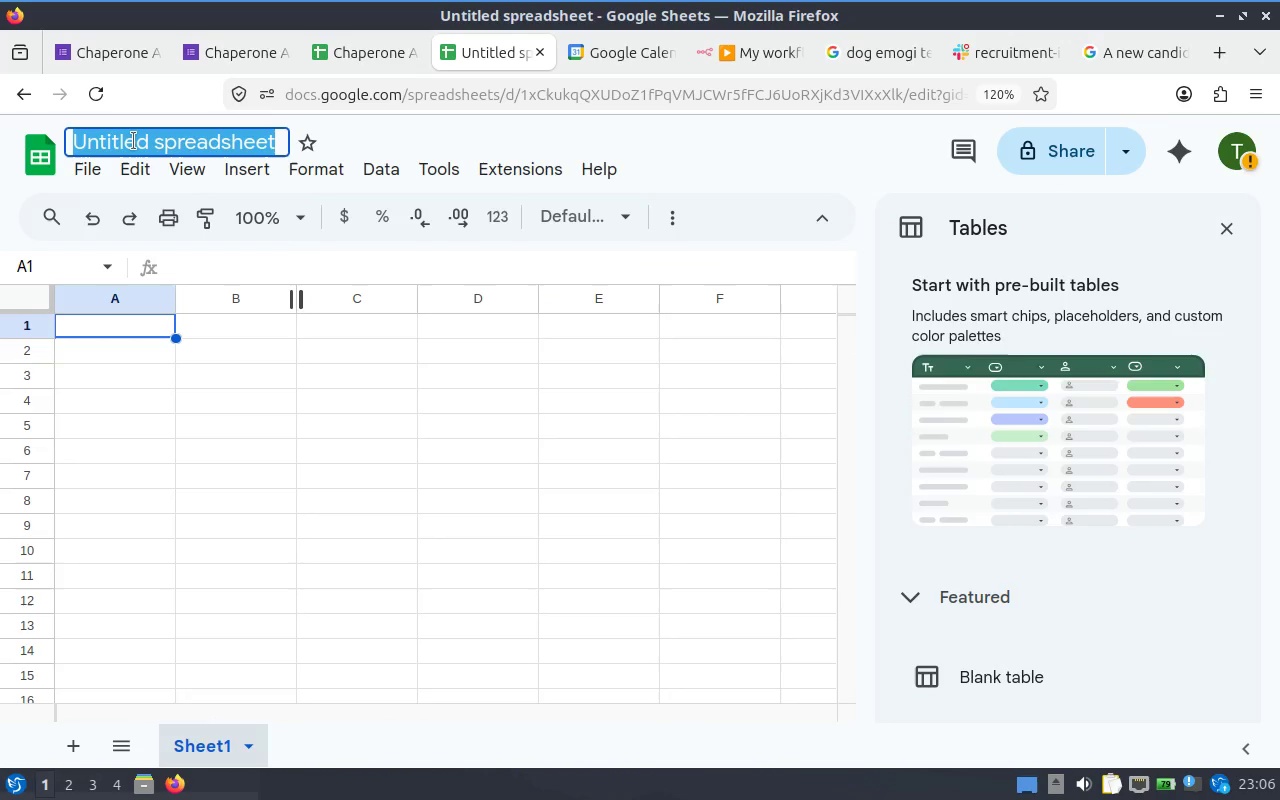 
type(Interview Logs)
 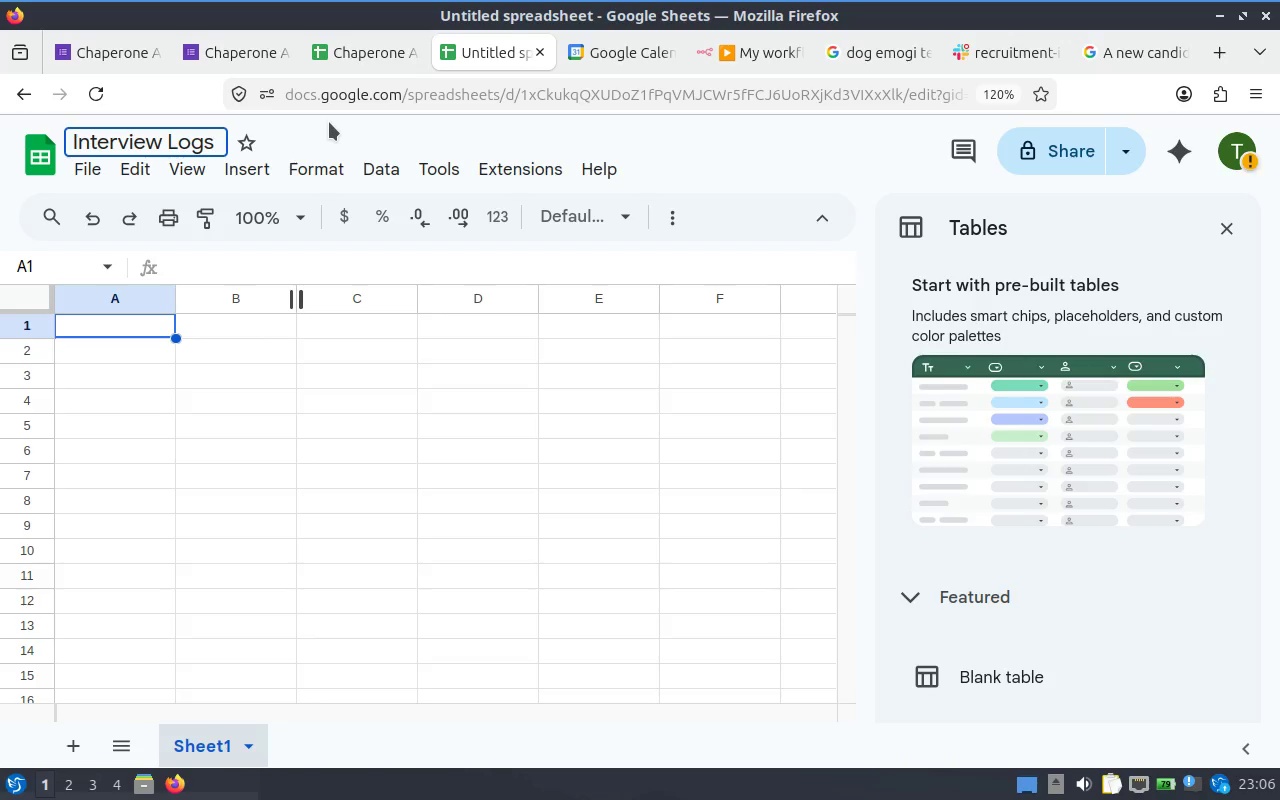 
key(Backspace)
key(Backspace)
key(Backspace)
key(Backspace)
type(Form )
 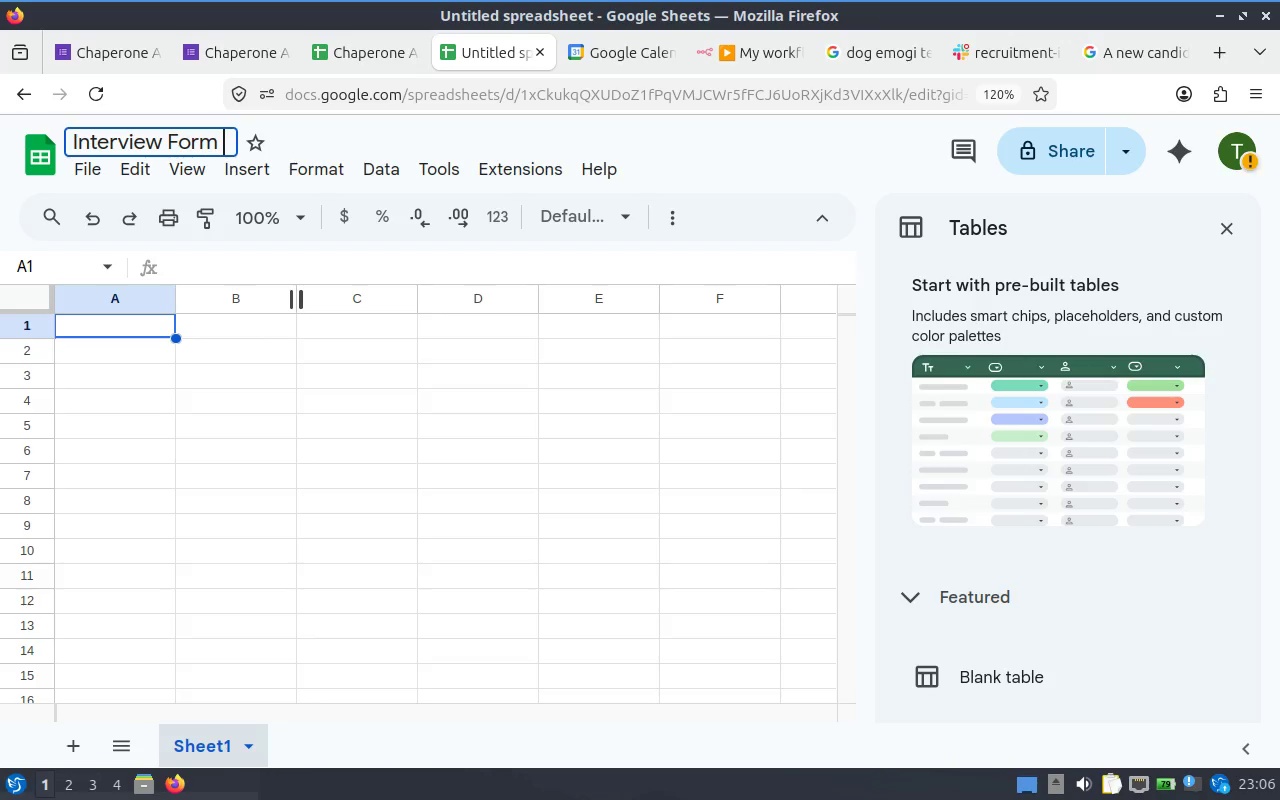 
 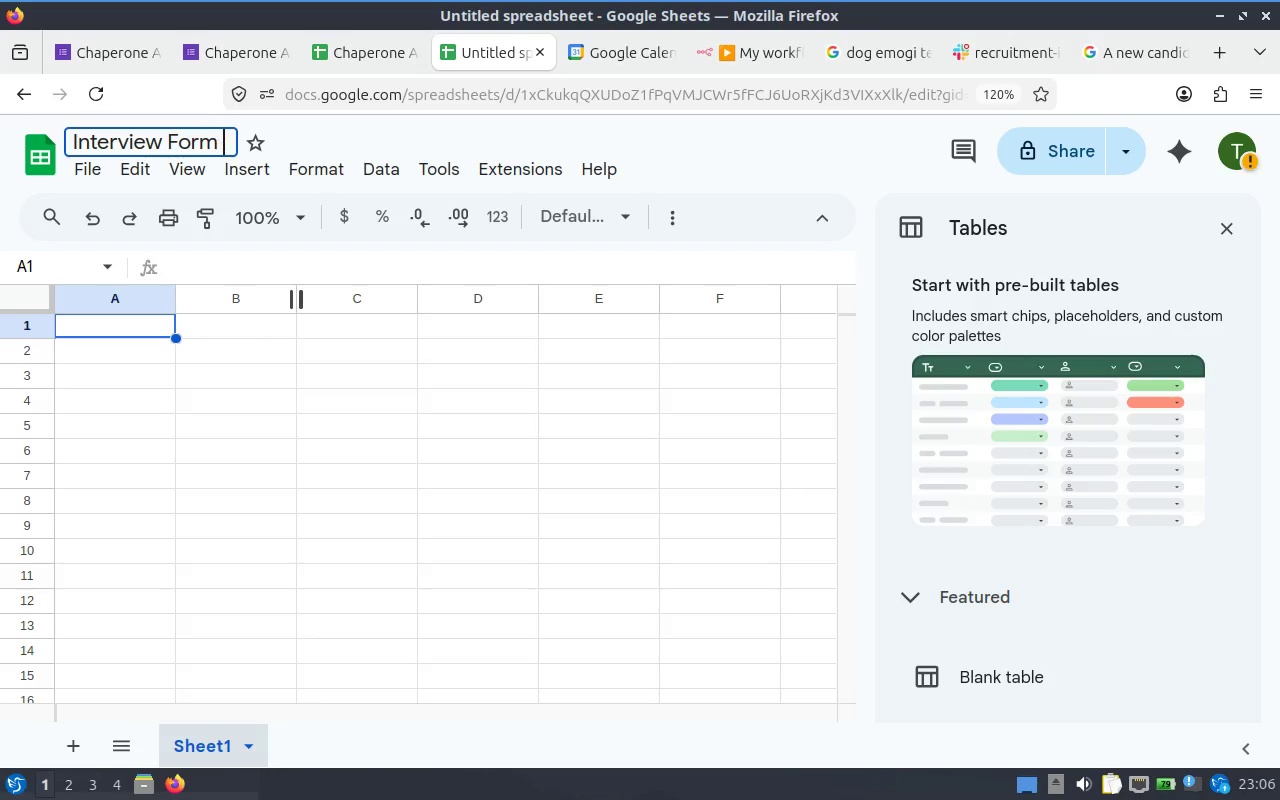 
hold_key(key=ShiftLeft, duration=1.78)
 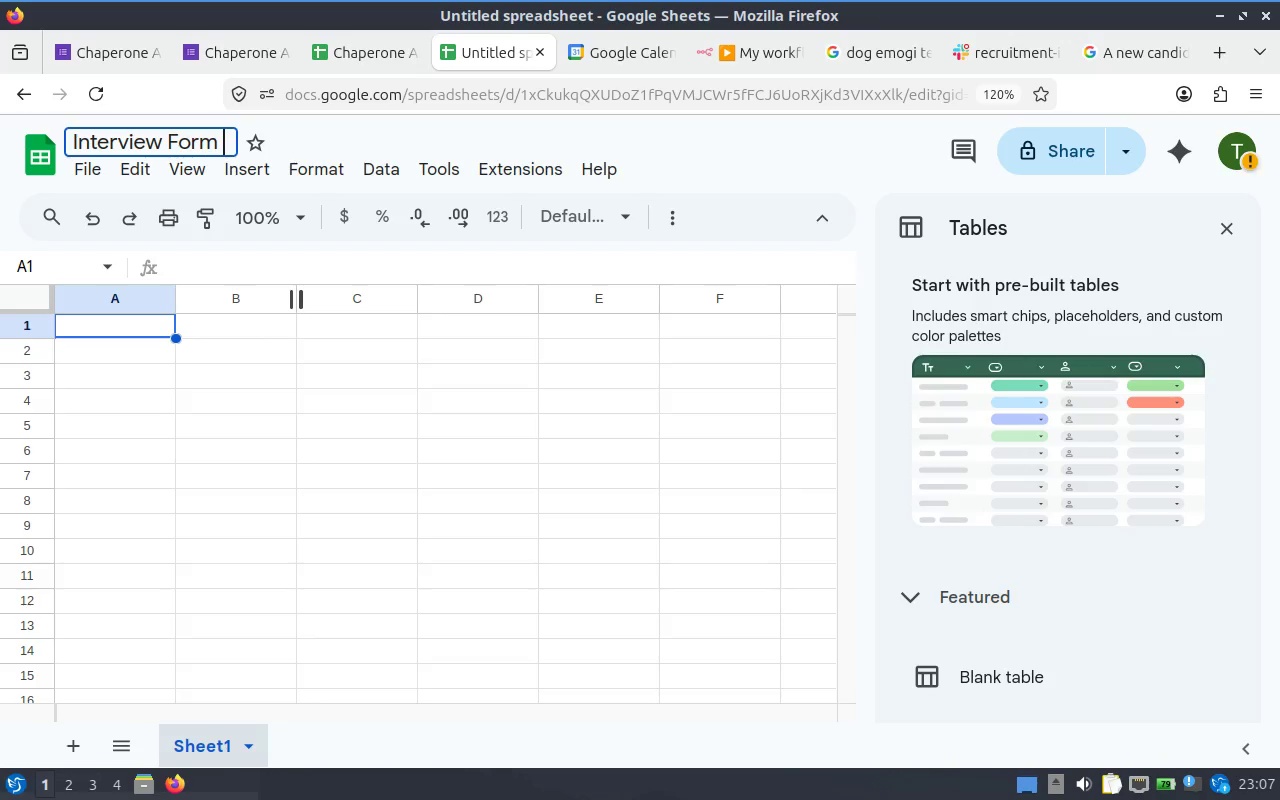 
type(Logs)
 